 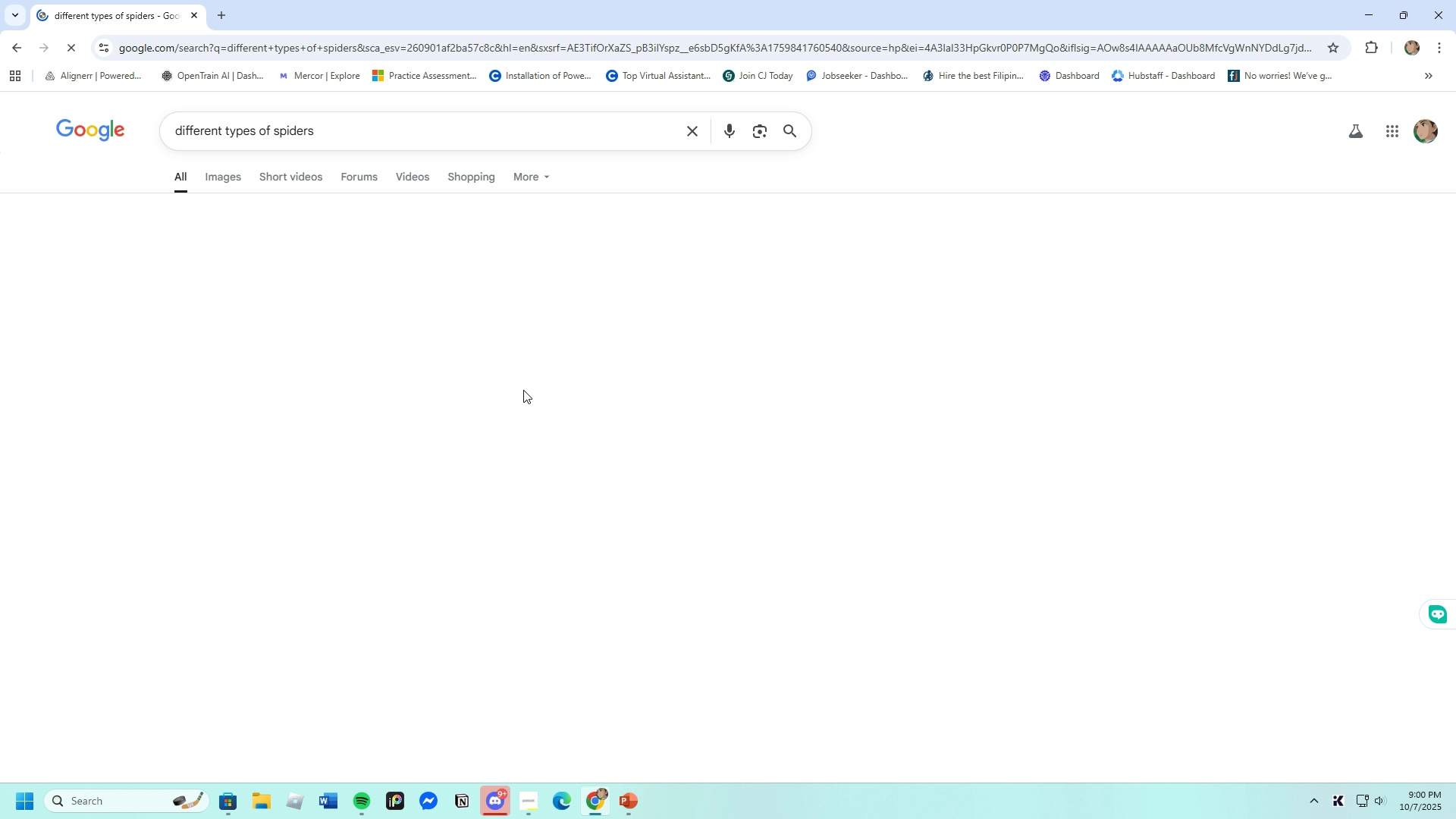 
scroll: coordinate [385, 462], scroll_direction: down, amount: 5.0
 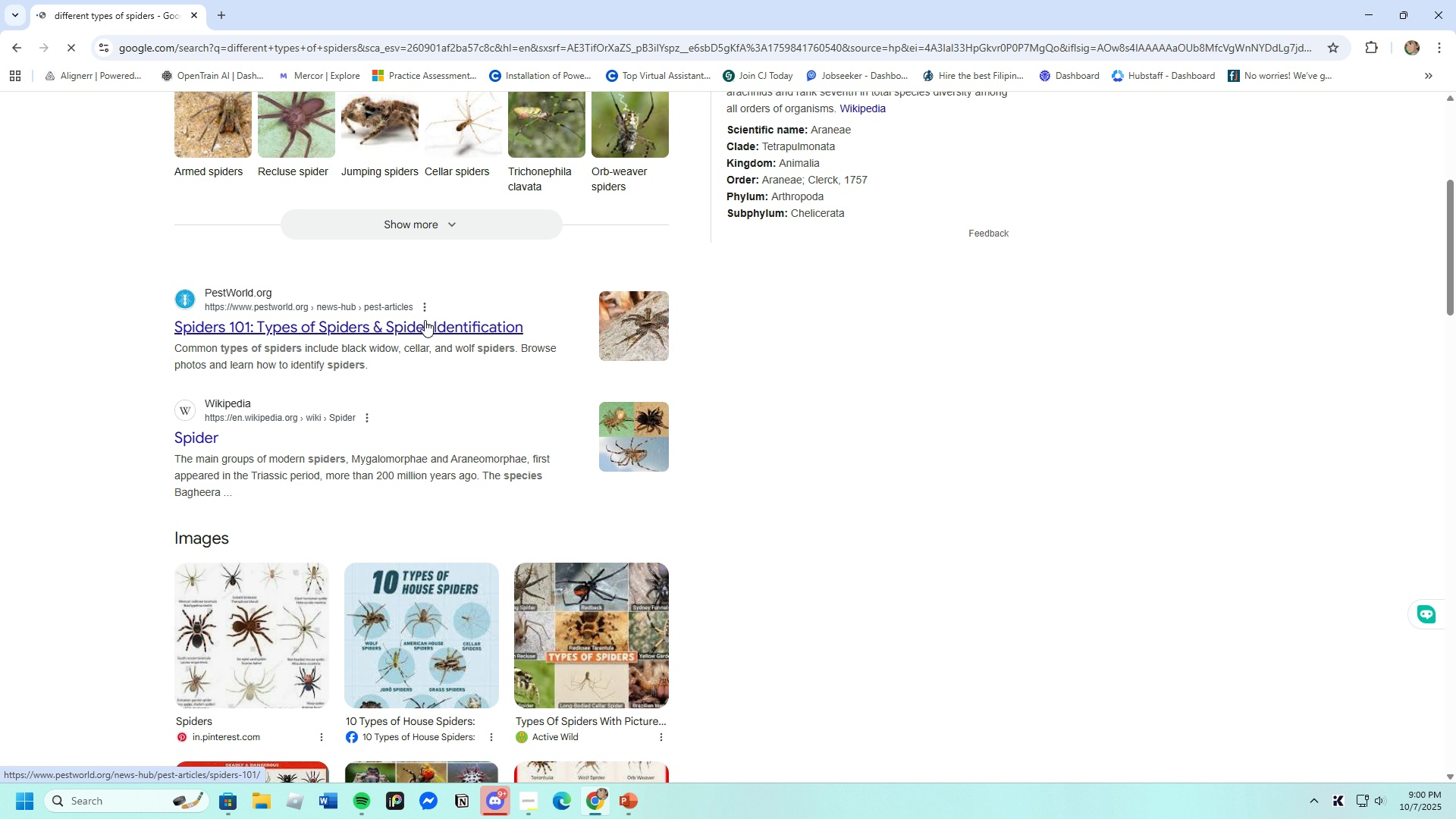 
left_click([423, 321])
 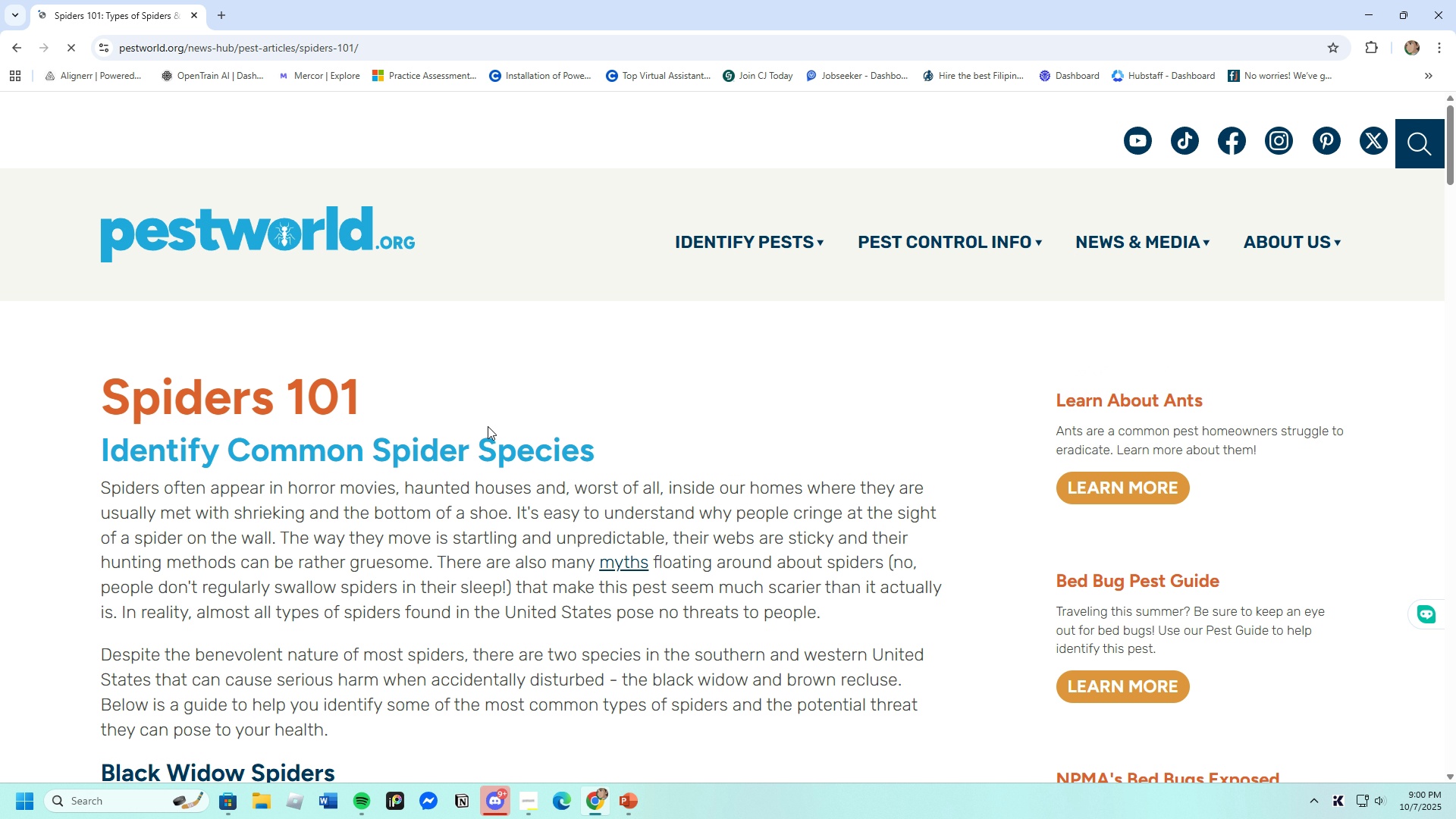 
scroll: coordinate [381, 553], scroll_direction: down, amount: 24.0
 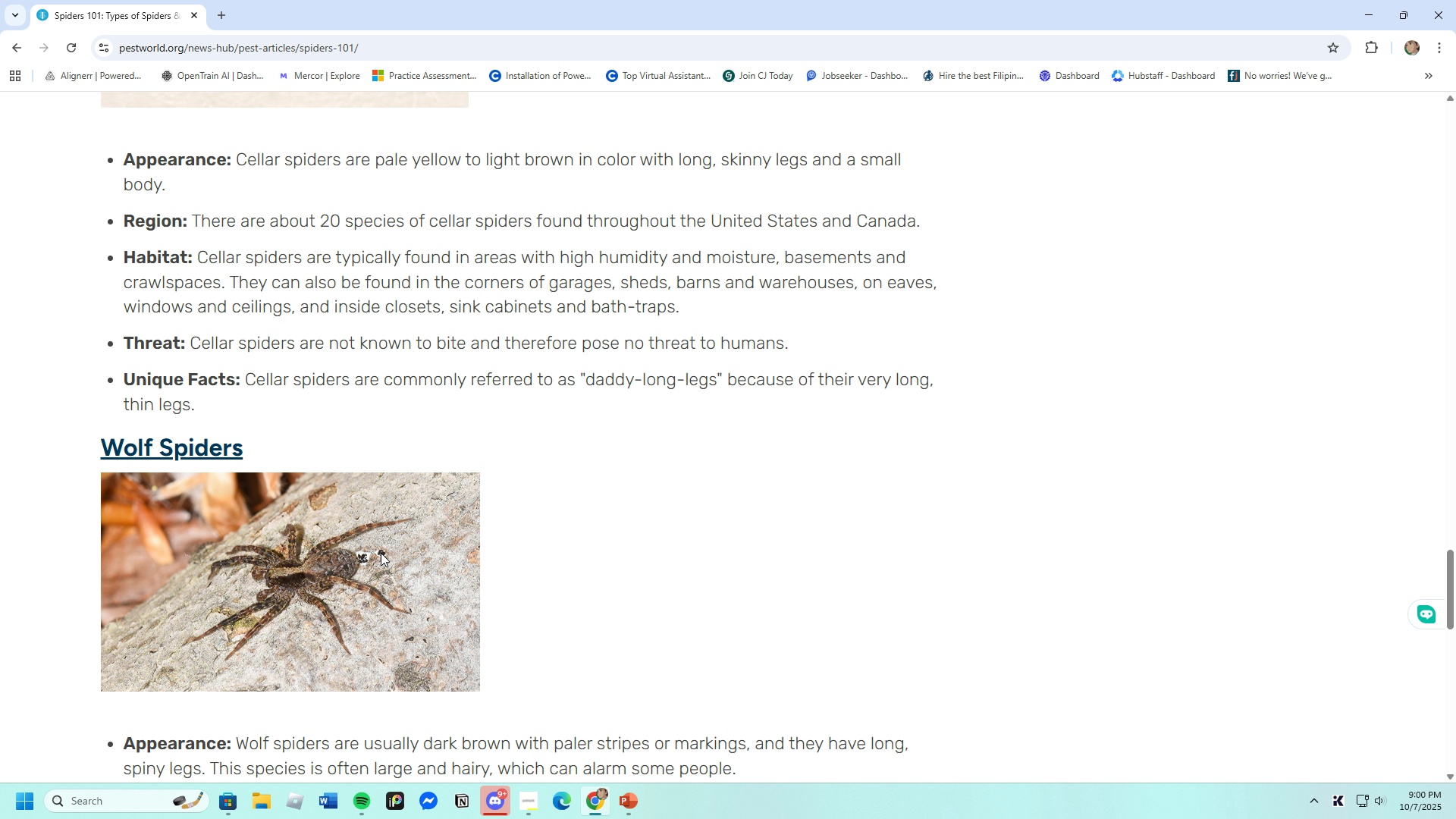 
scroll: coordinate [381, 553], scroll_direction: none, amount: 0.0
 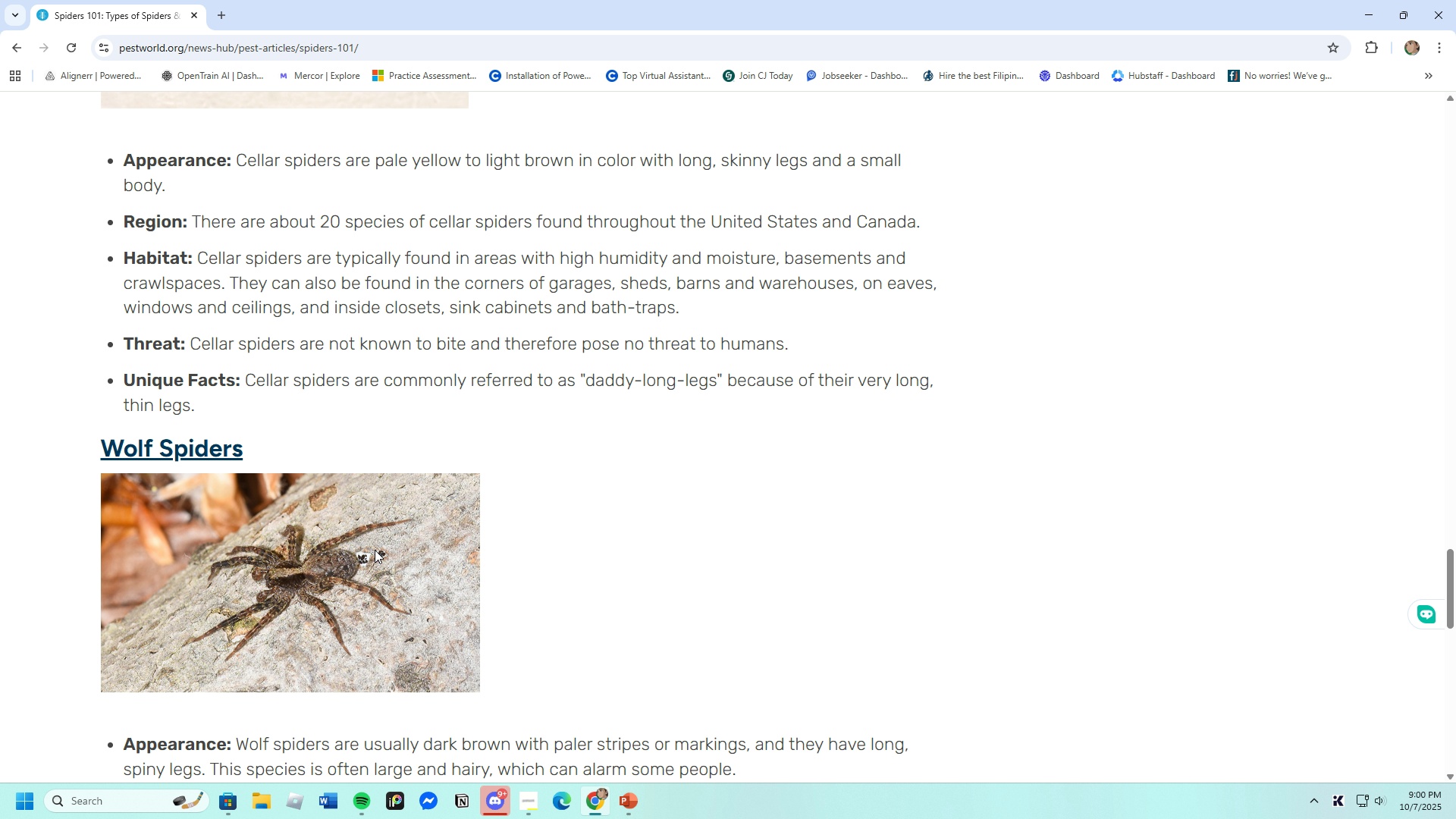 
scroll: coordinate [374, 548], scroll_direction: down, amount: 12.0
 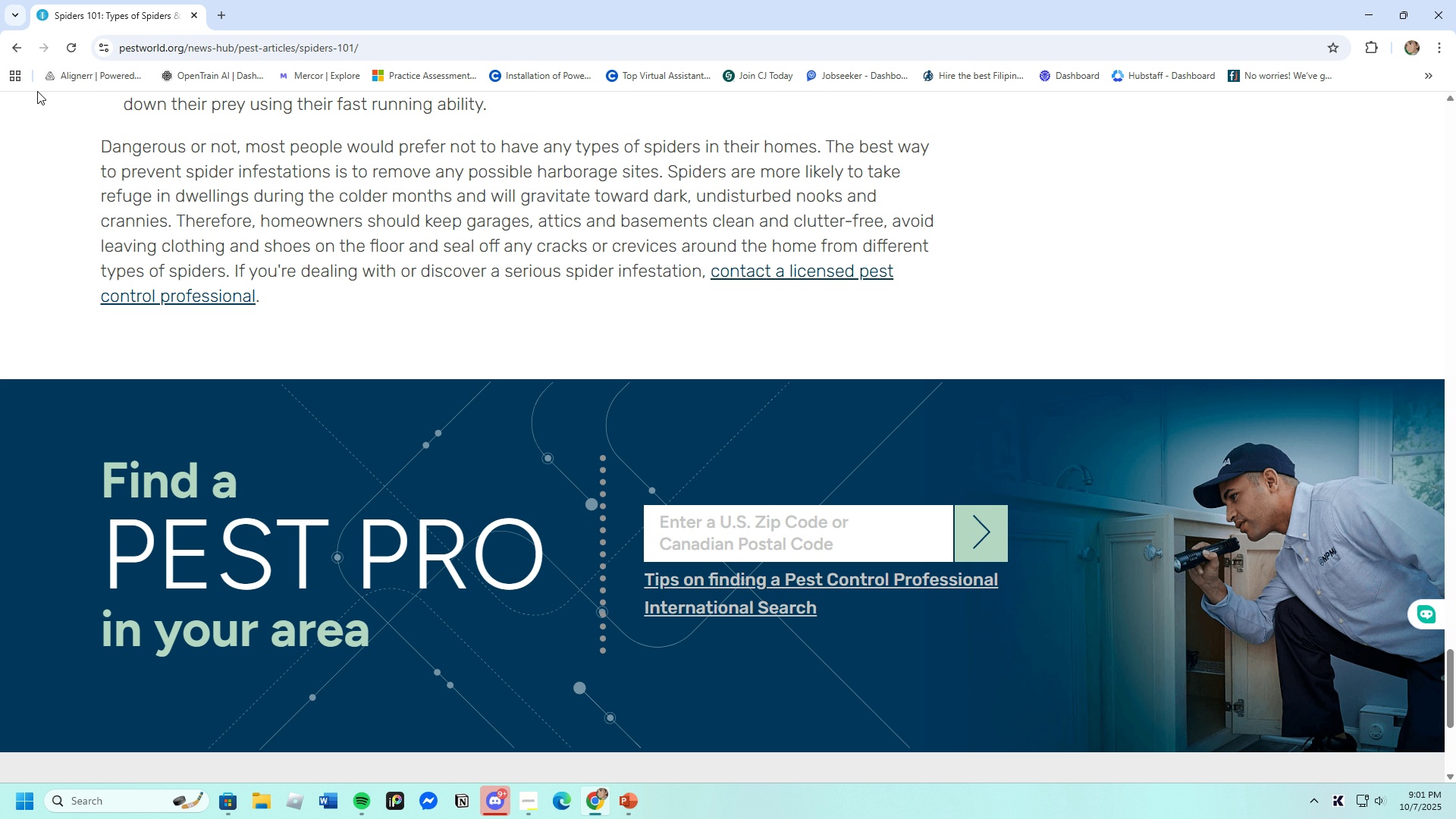 
left_click([13, 42])
 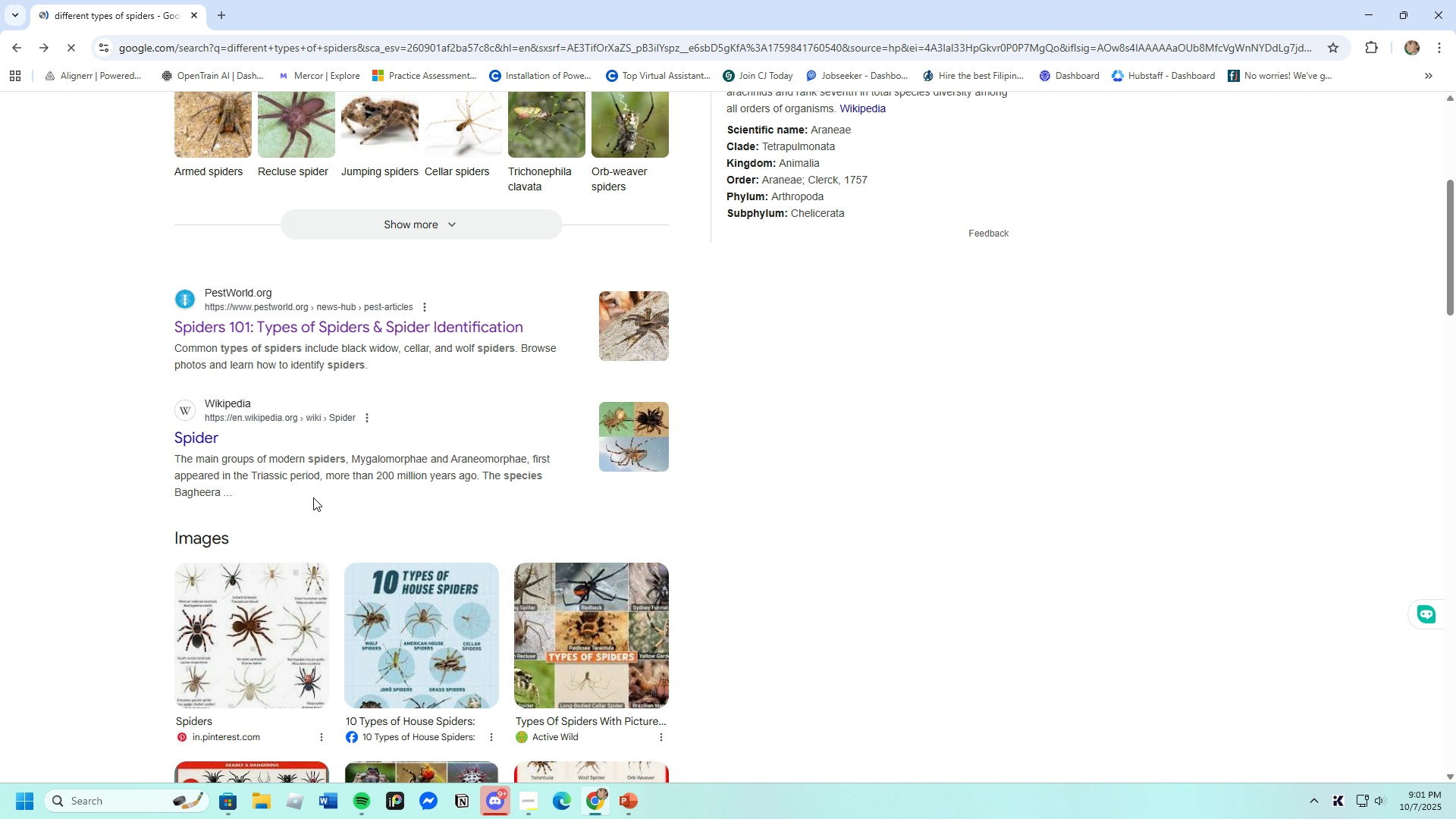 
scroll: coordinate [290, 492], scroll_direction: down, amount: 4.0
 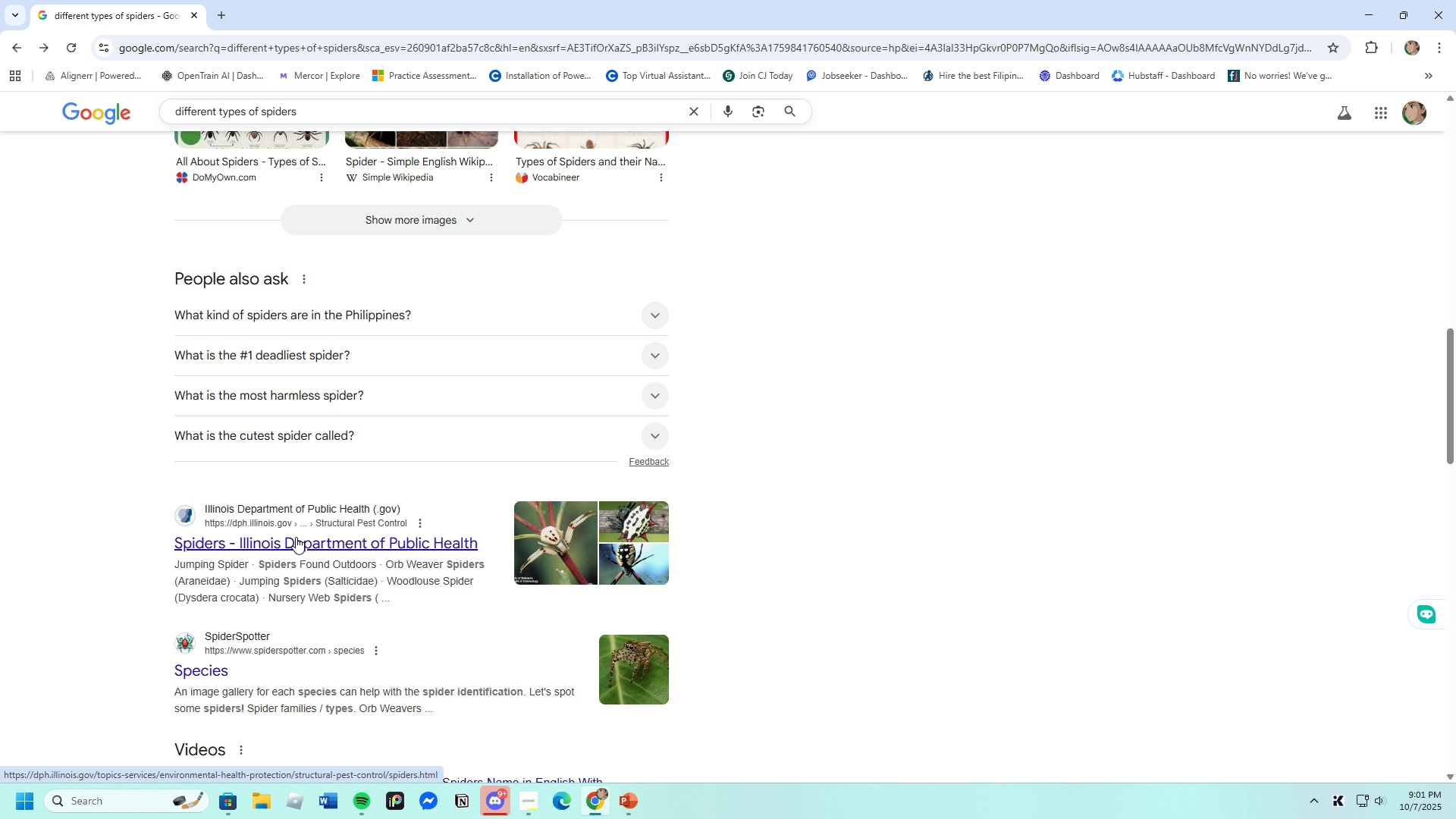 
left_click([296, 537])
 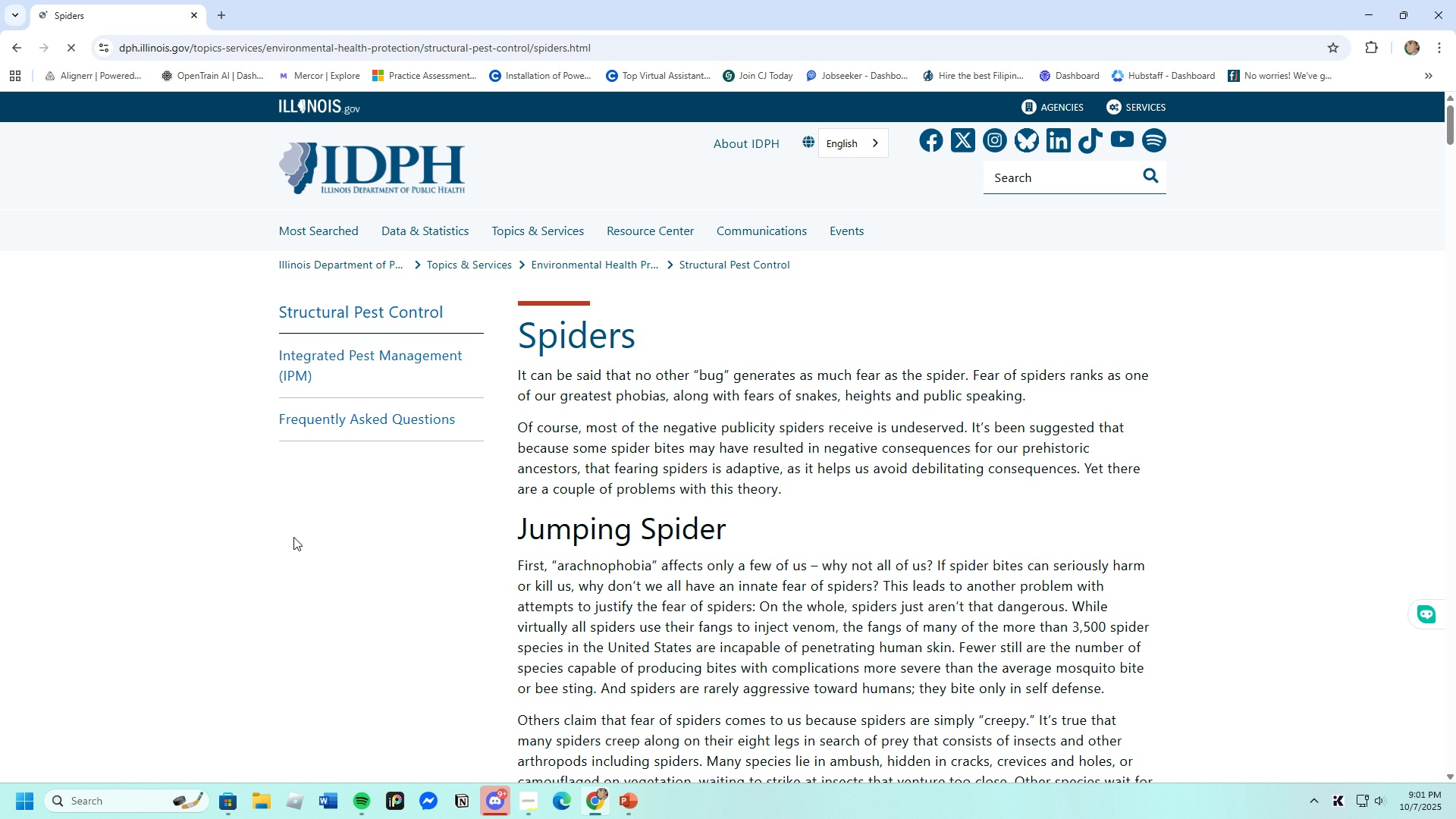 
scroll: coordinate [530, 526], scroll_direction: down, amount: 27.0
 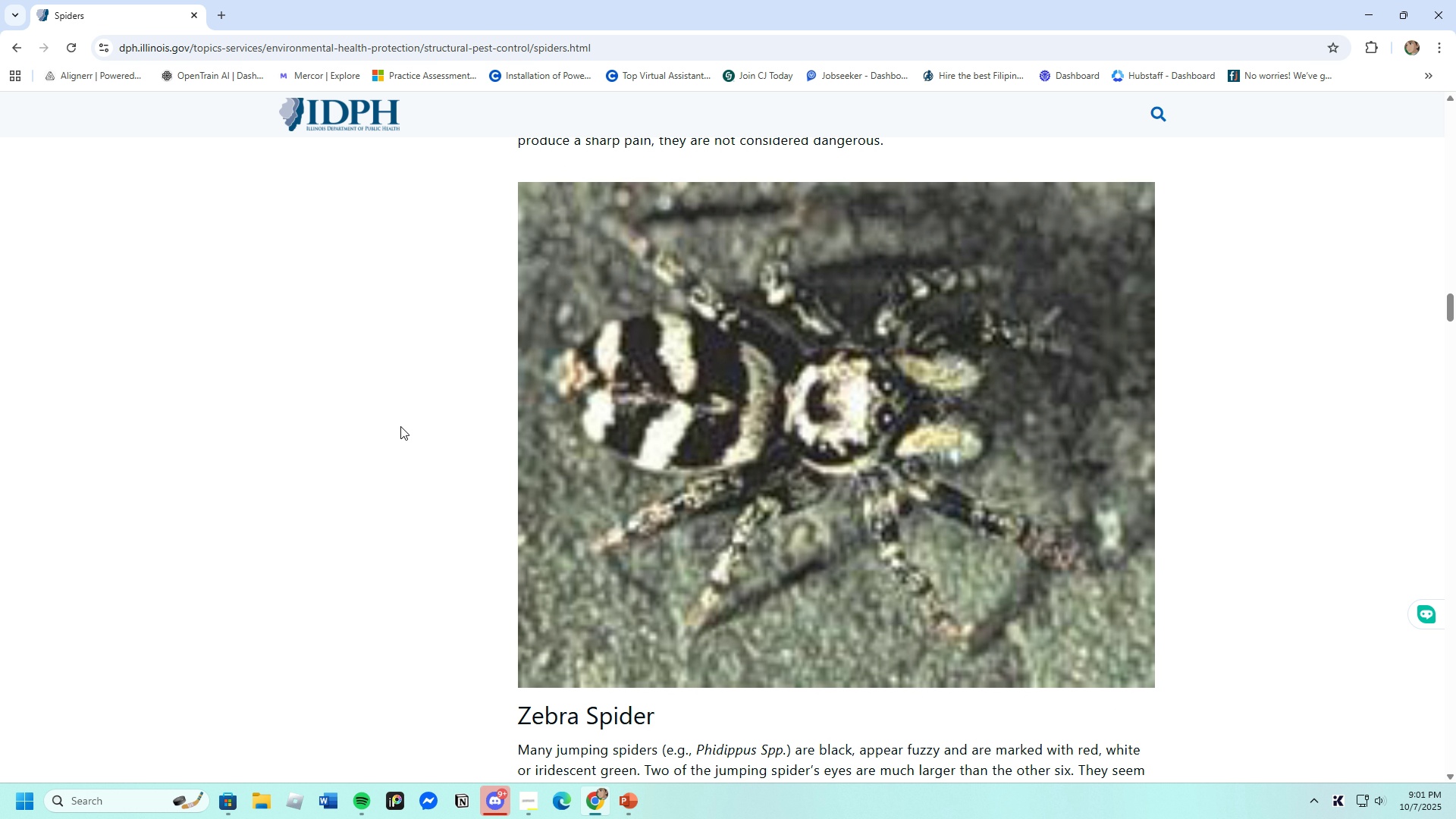 
scroll: coordinate [362, 496], scroll_direction: down, amount: 18.0
 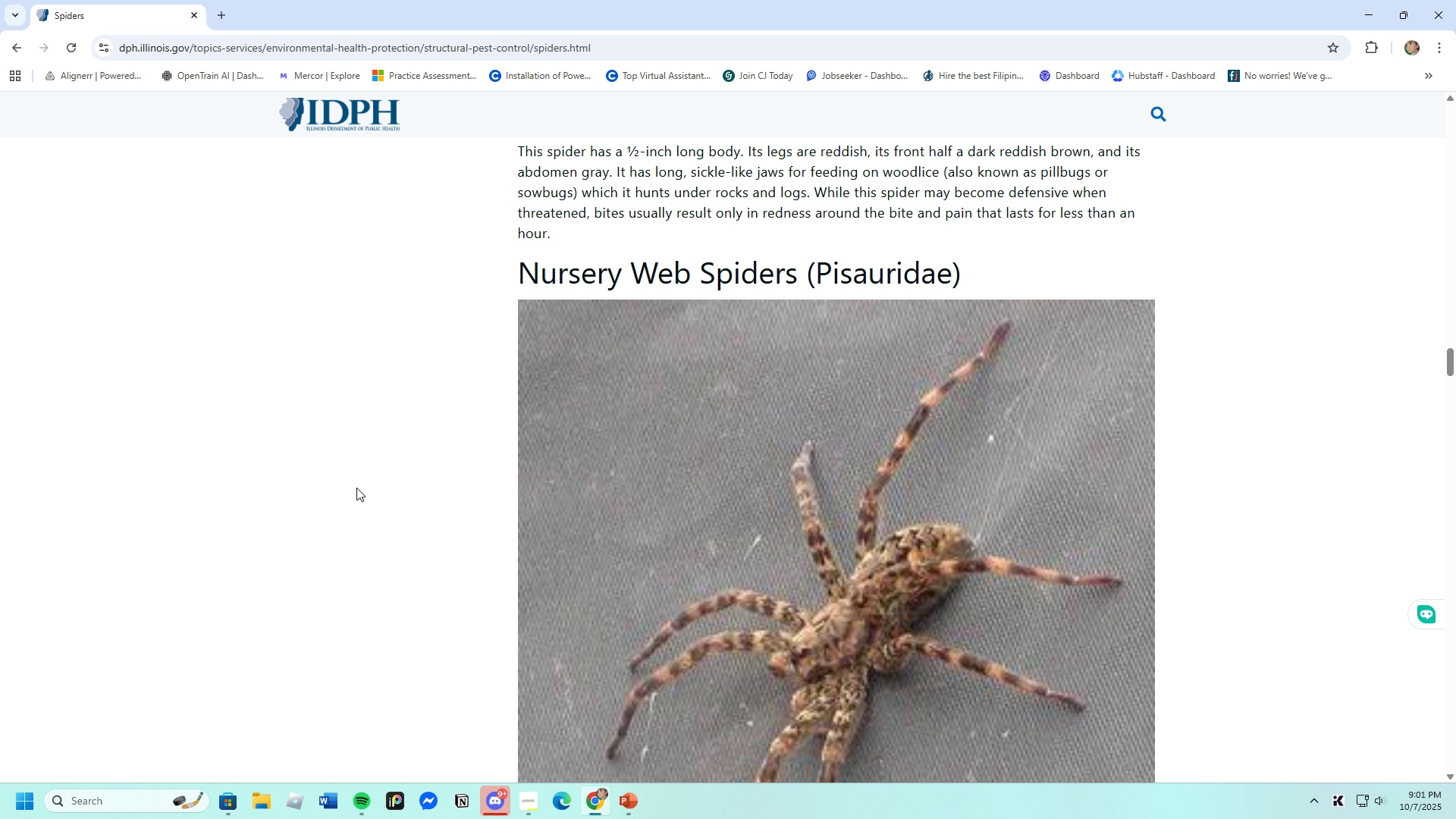 
wait(5.13)
 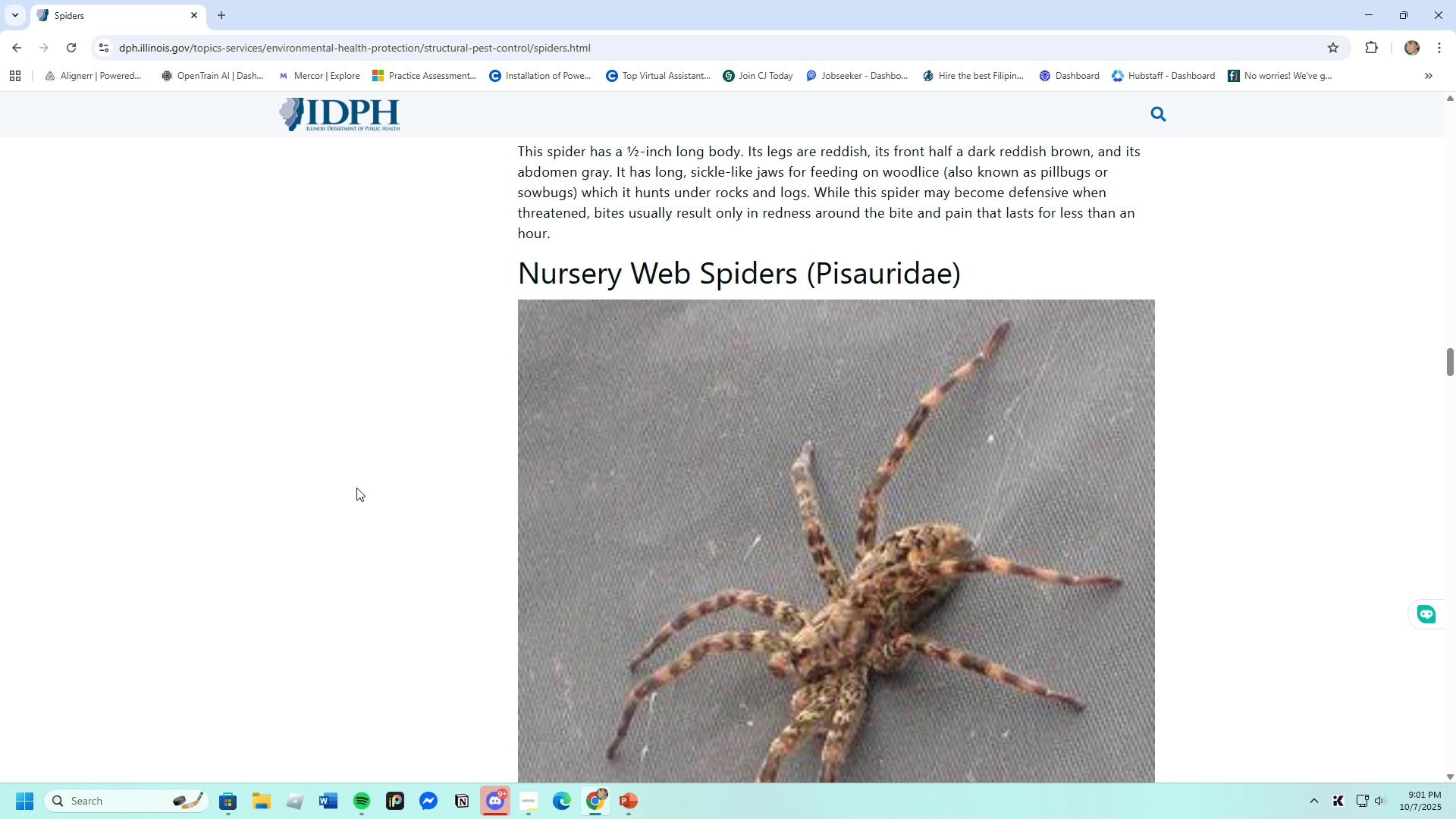 
scroll: coordinate [419, 480], scroll_direction: down, amount: 3.0
 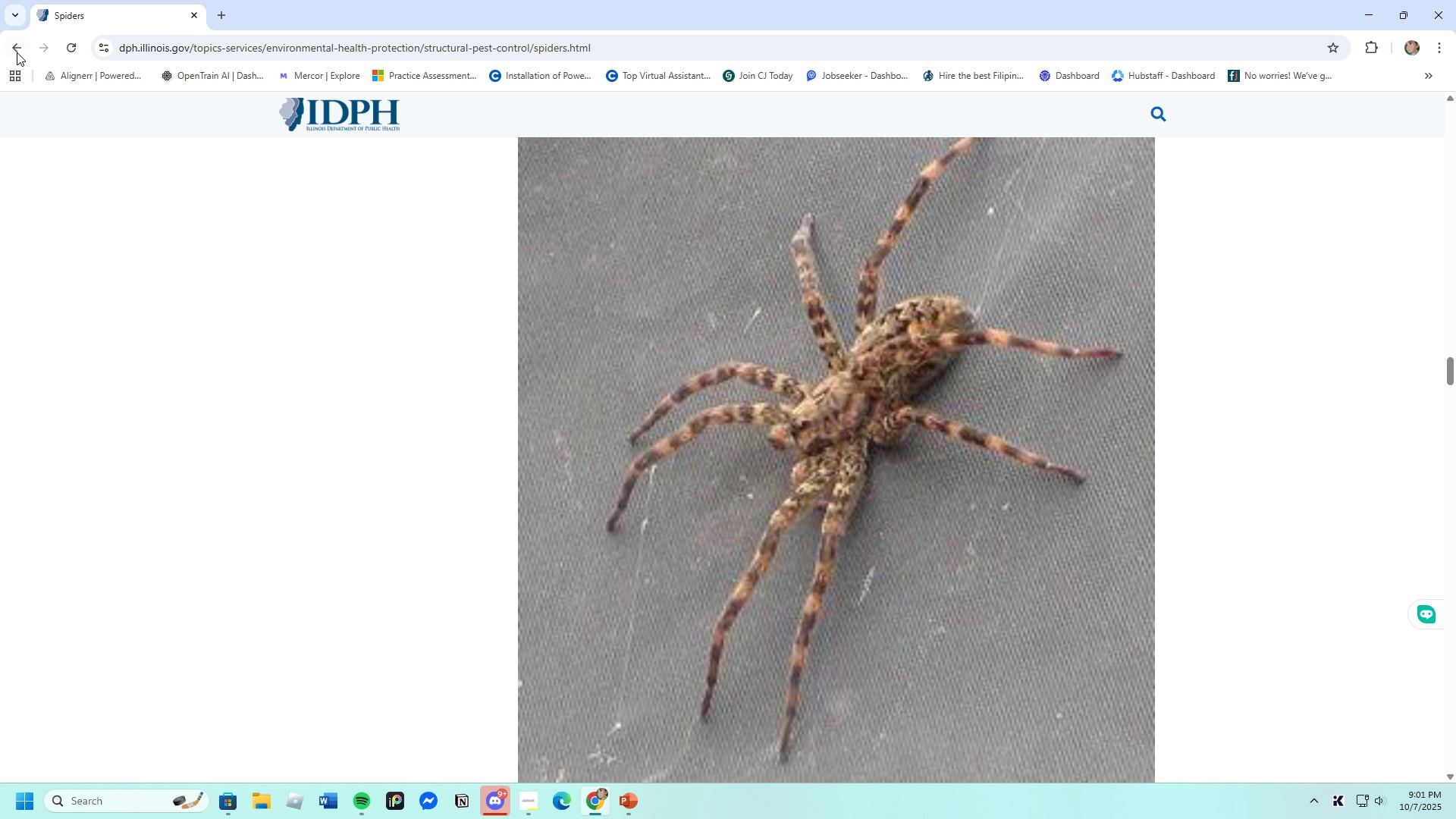 
left_click([18, 49])
 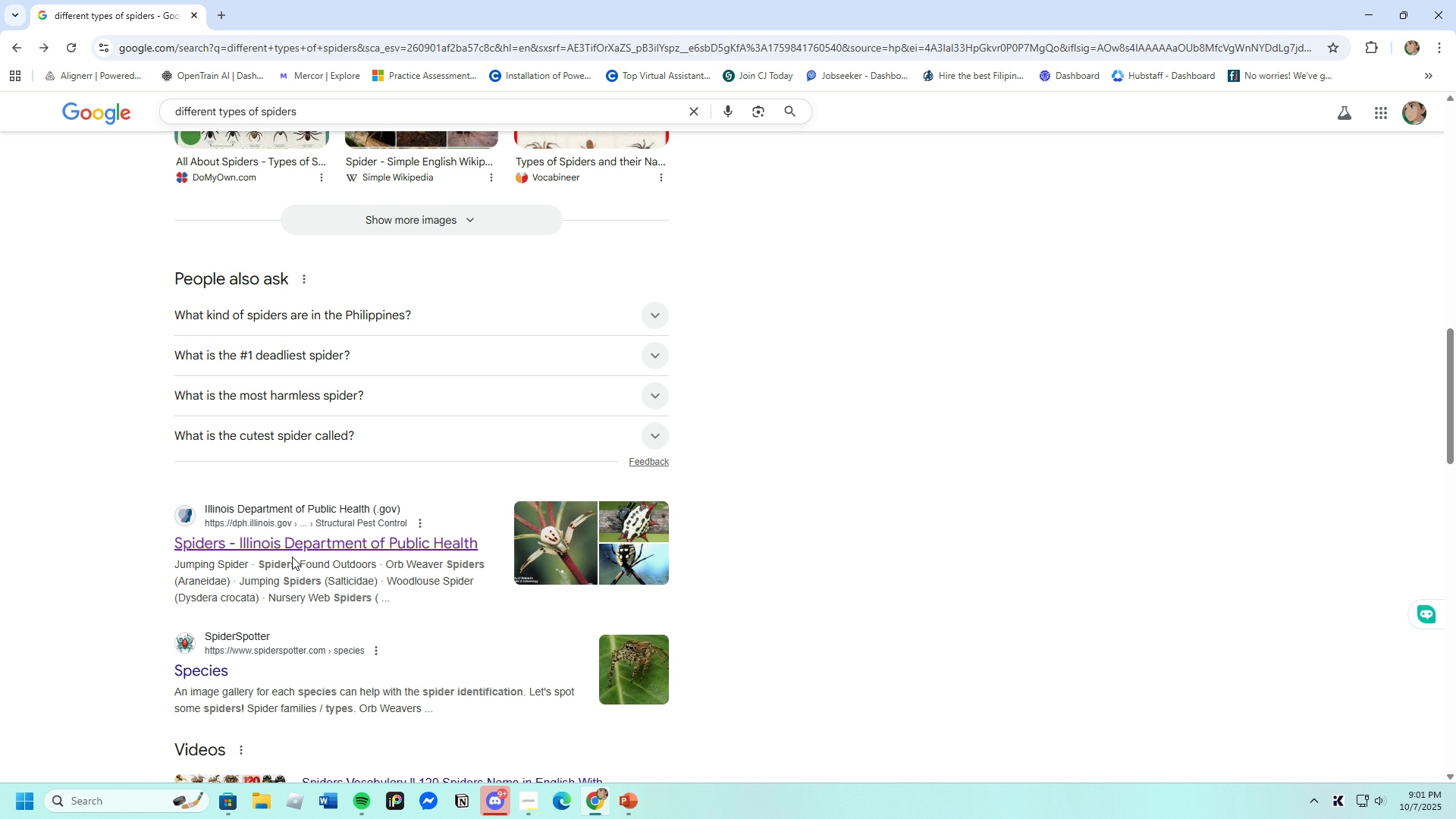 
scroll: coordinate [279, 579], scroll_direction: down, amount: 3.0
 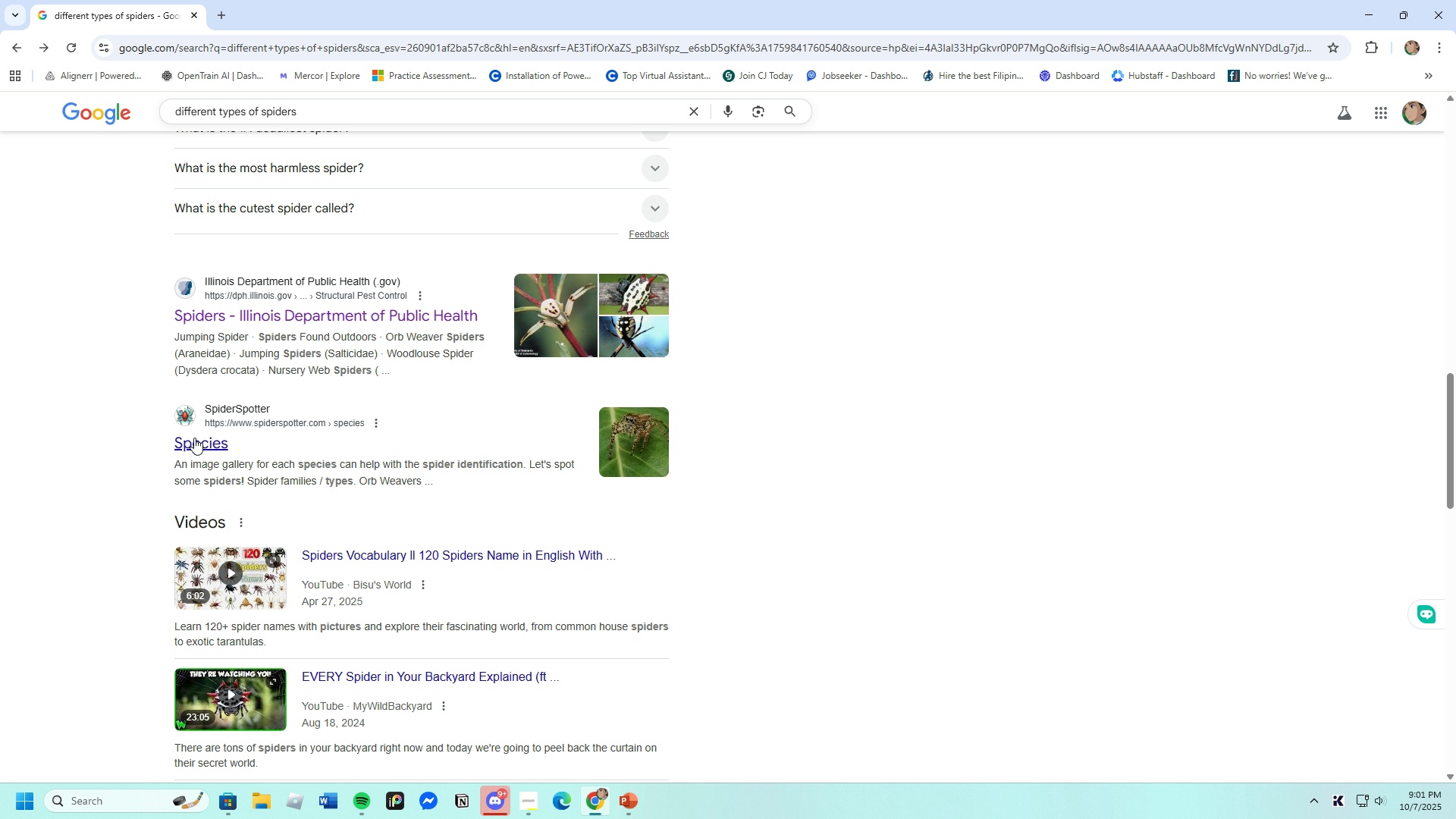 
left_click([194, 438])
 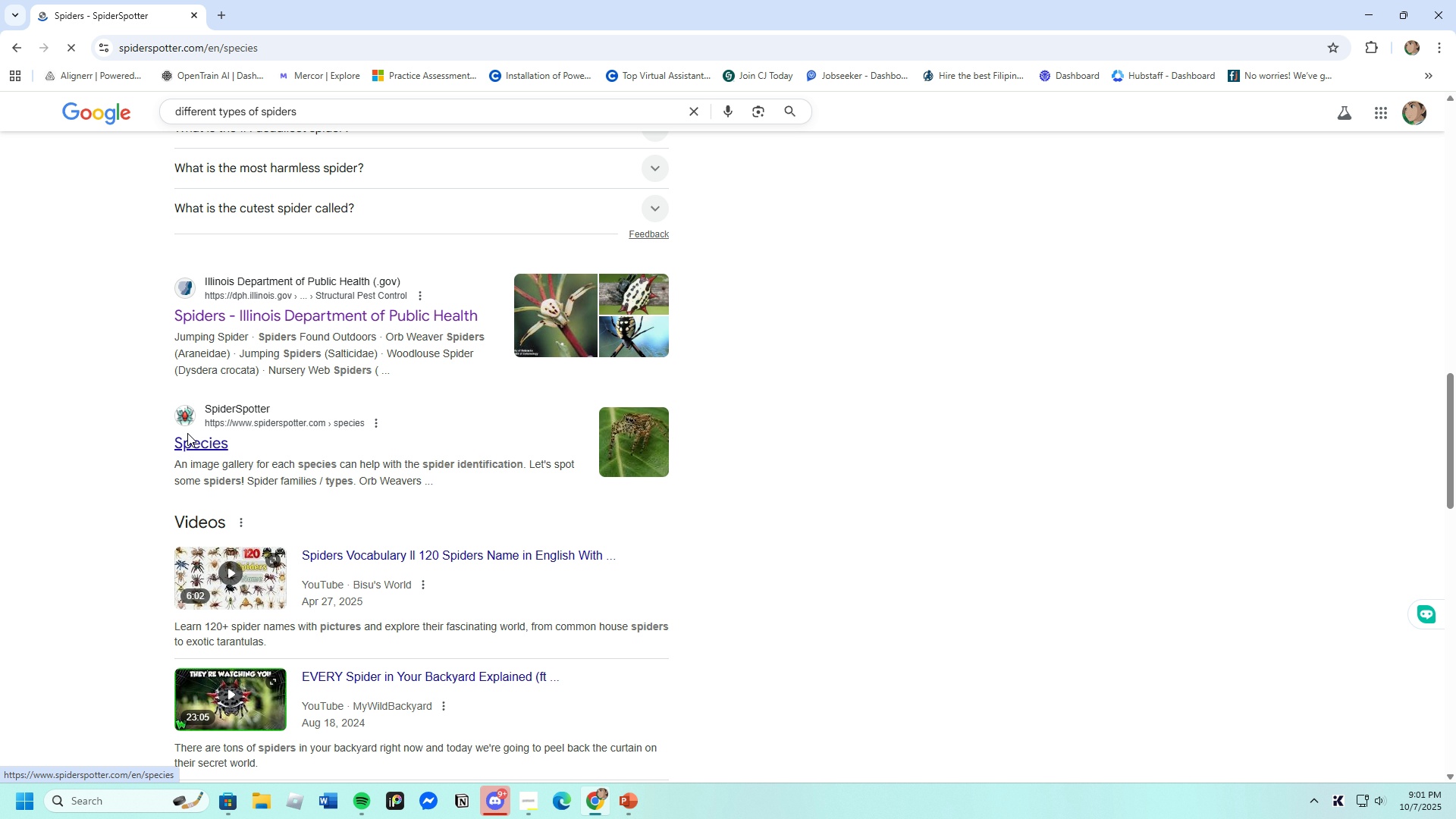 
mouse_move([199, 443])
 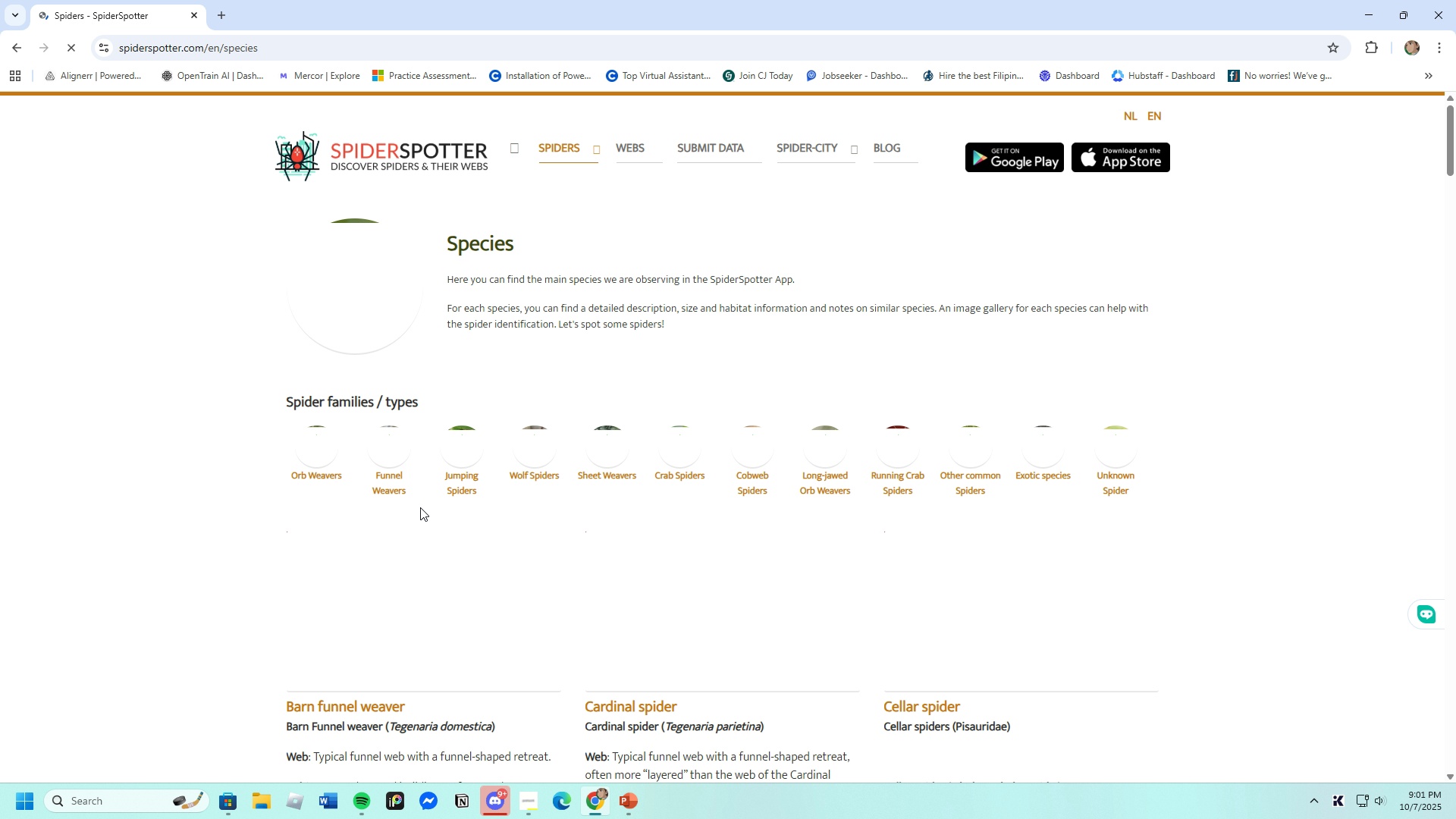 
scroll: coordinate [421, 508], scroll_direction: down, amount: 8.0
 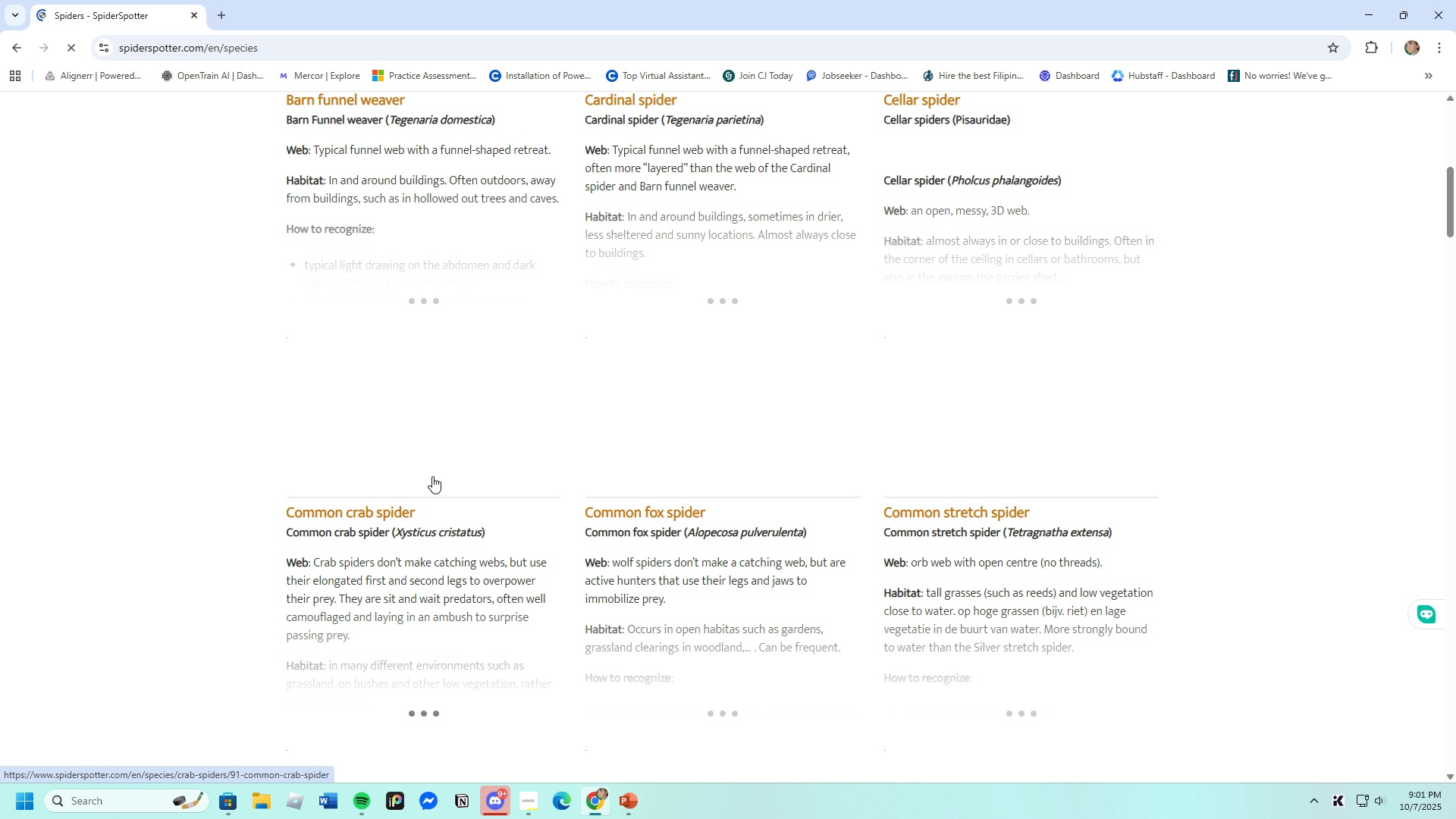 
scroll: coordinate [435, 487], scroll_direction: up, amount: 9.0
 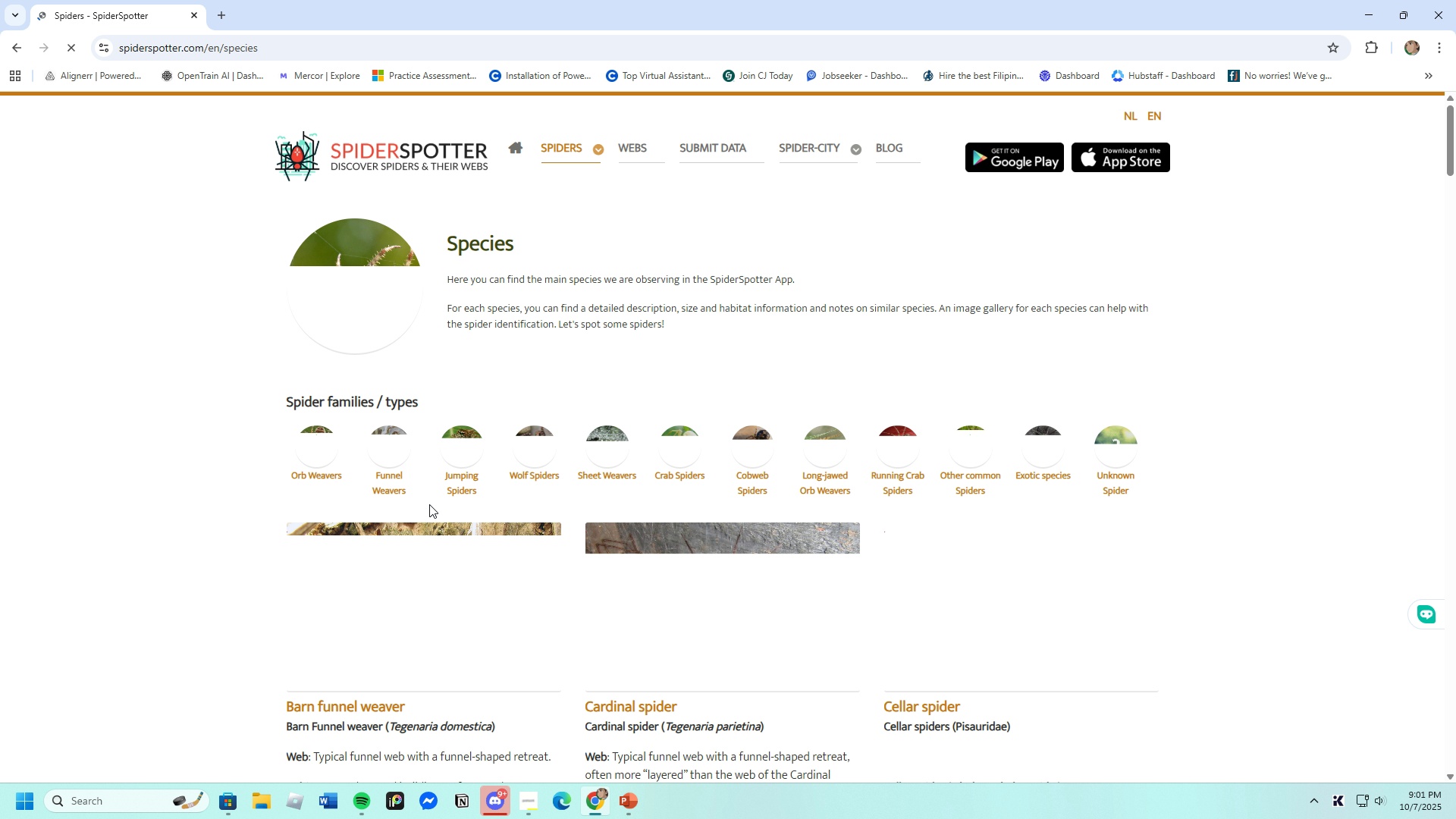 
scroll: coordinate [453, 498], scroll_direction: down, amount: 6.0
 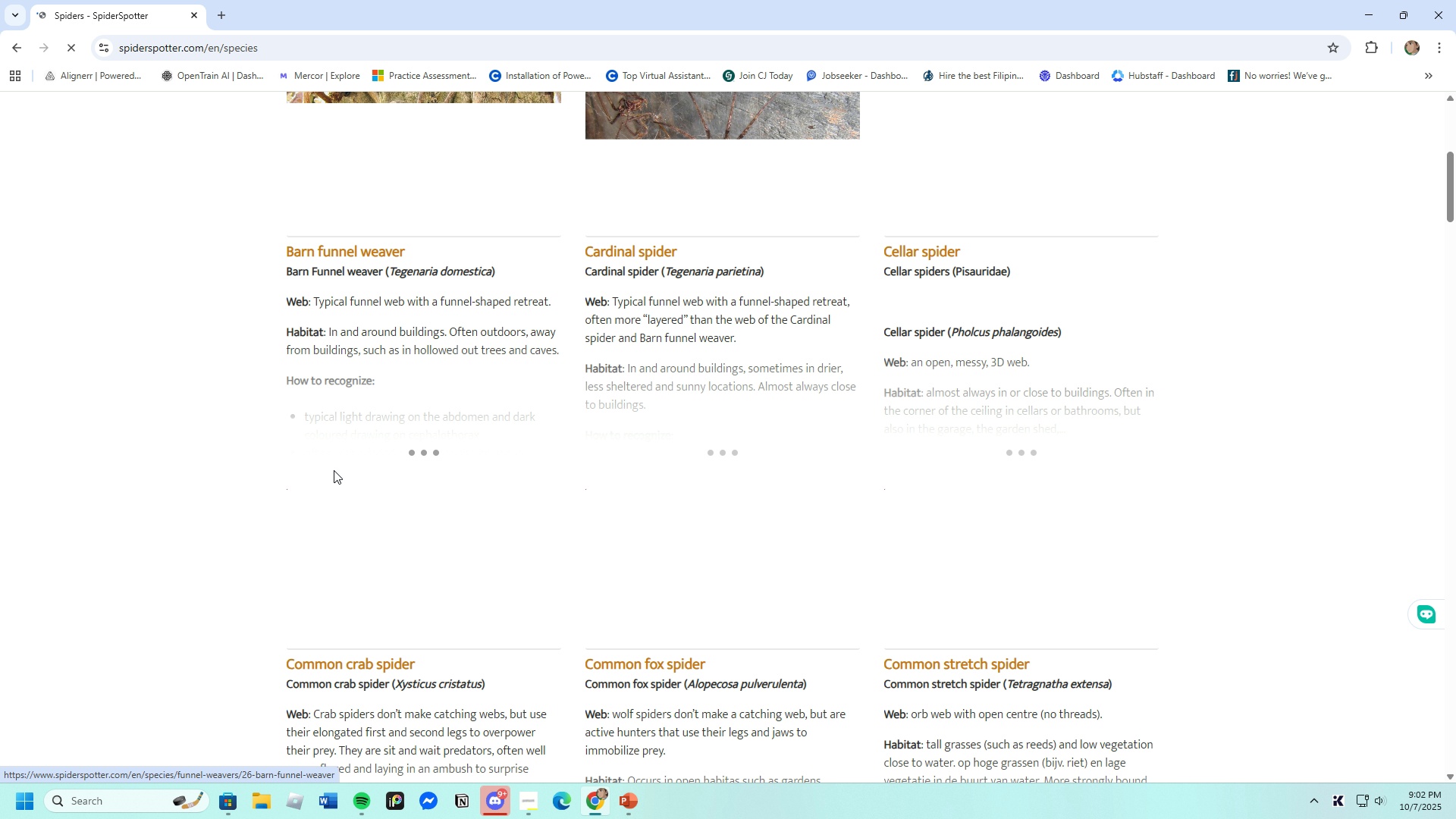 
wait(6.28)
 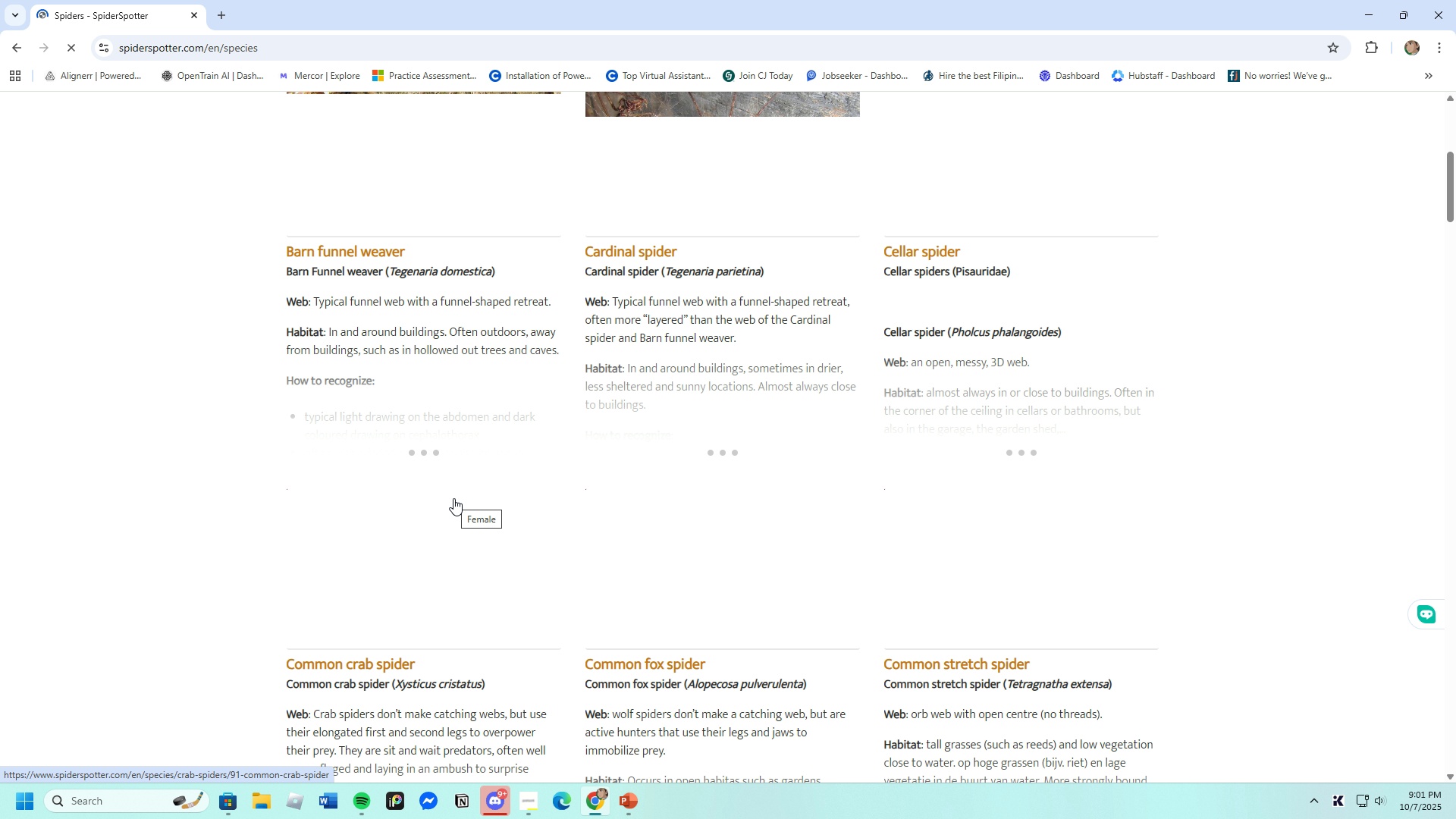 
left_click([369, 334])
 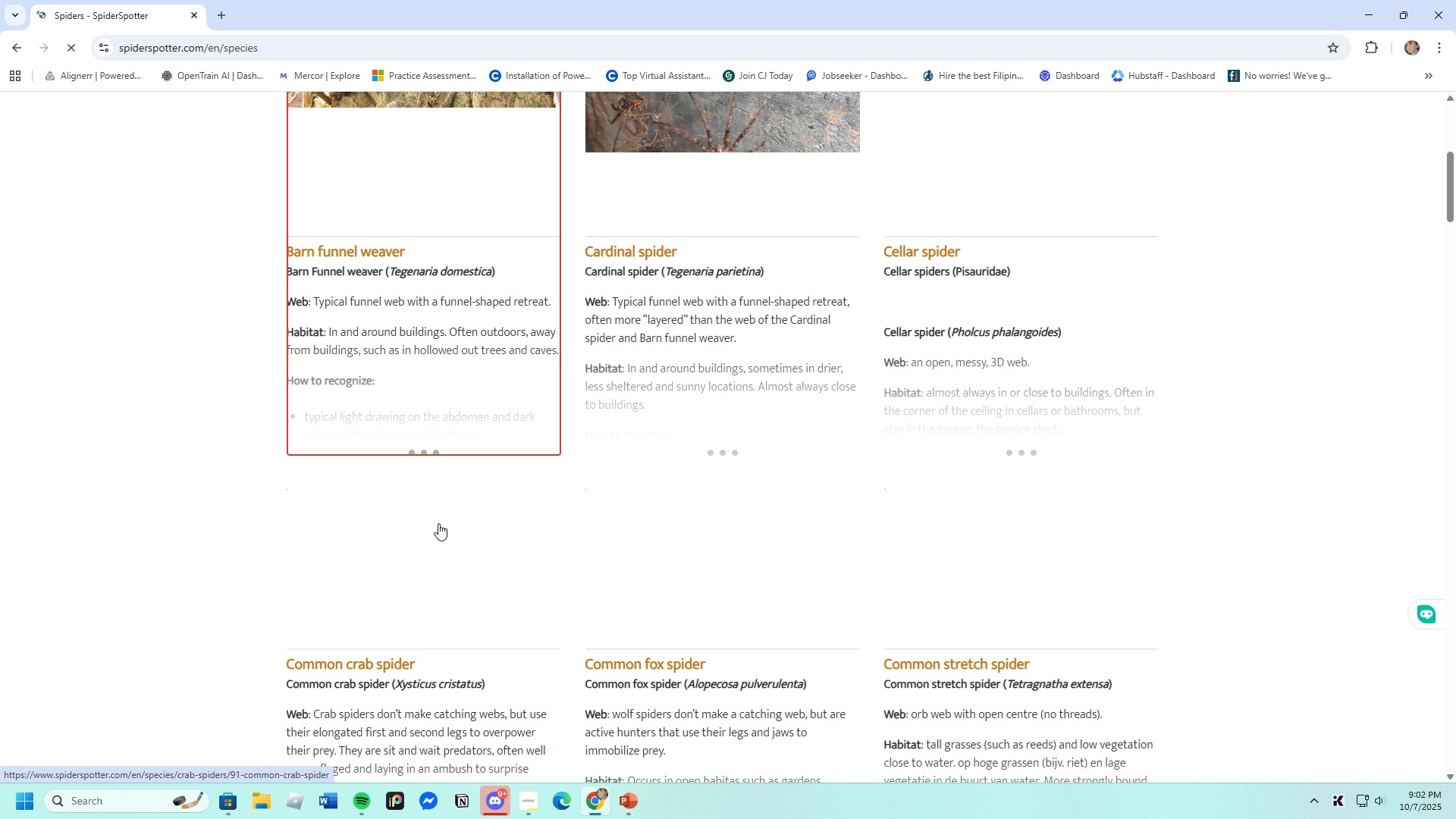 
scroll: coordinate [489, 610], scroll_direction: up, amount: 5.0
 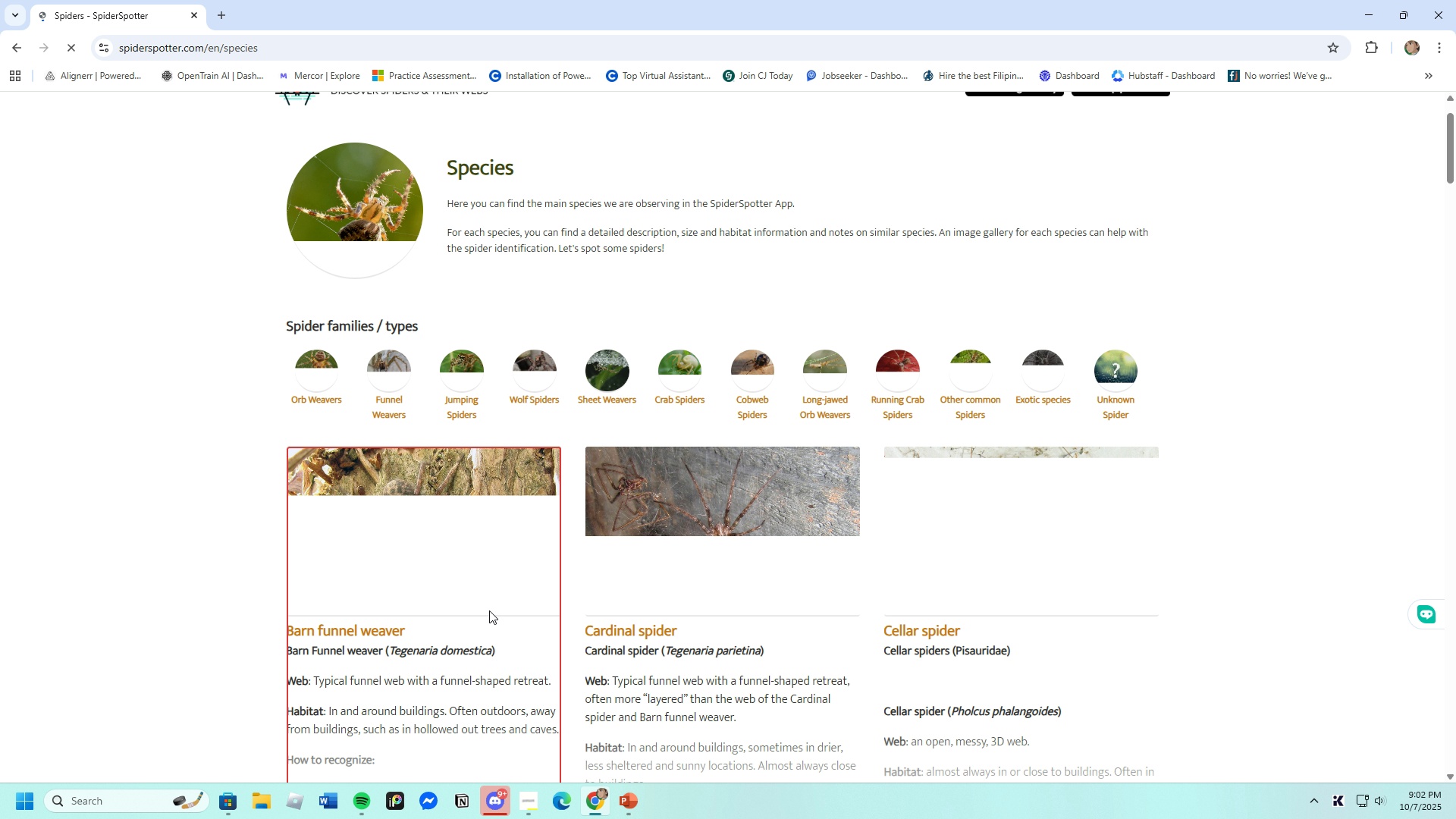 
scroll: coordinate [489, 610], scroll_direction: down, amount: 8.0
 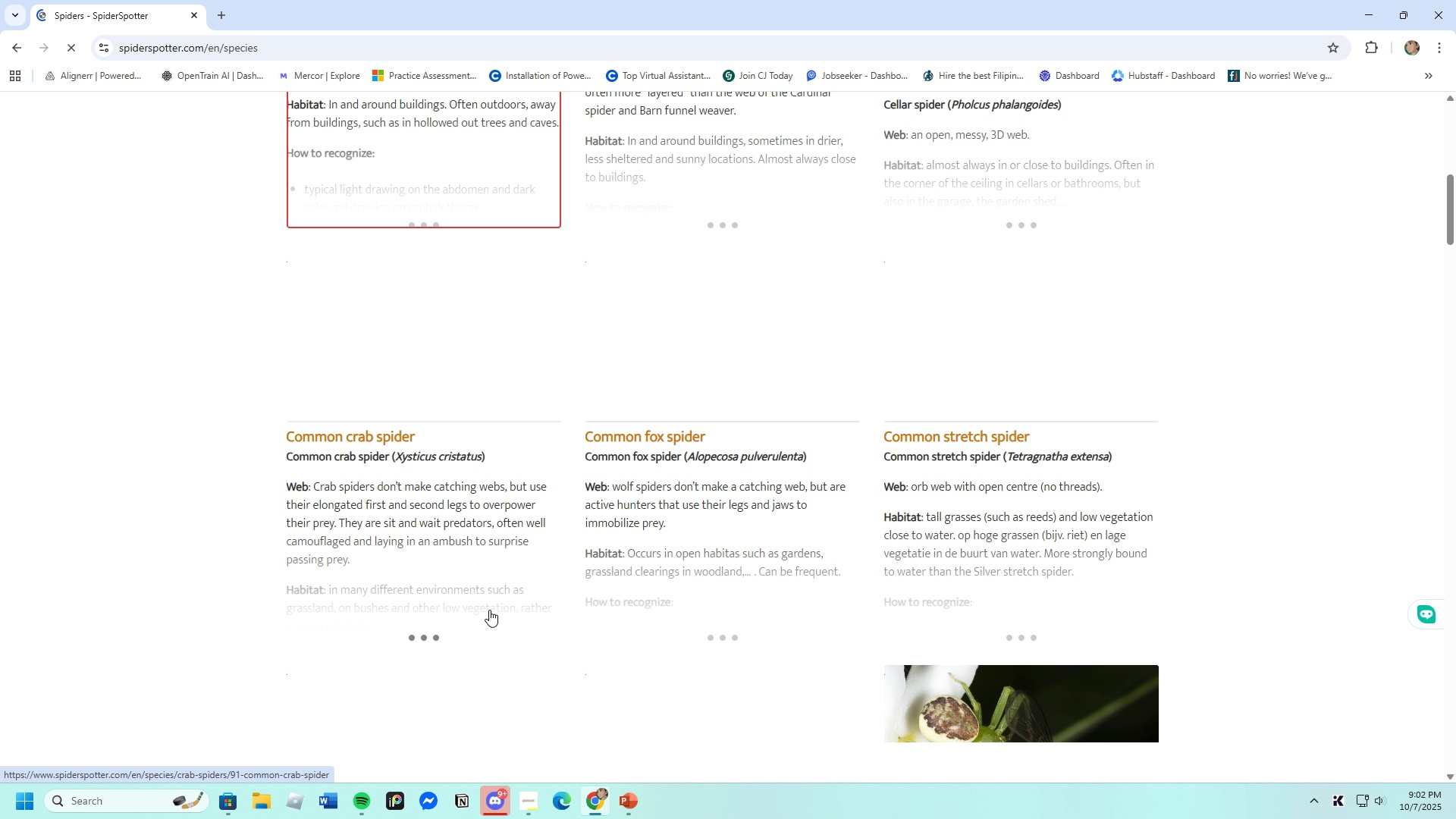 
scroll: coordinate [489, 610], scroll_direction: up, amount: 4.0
 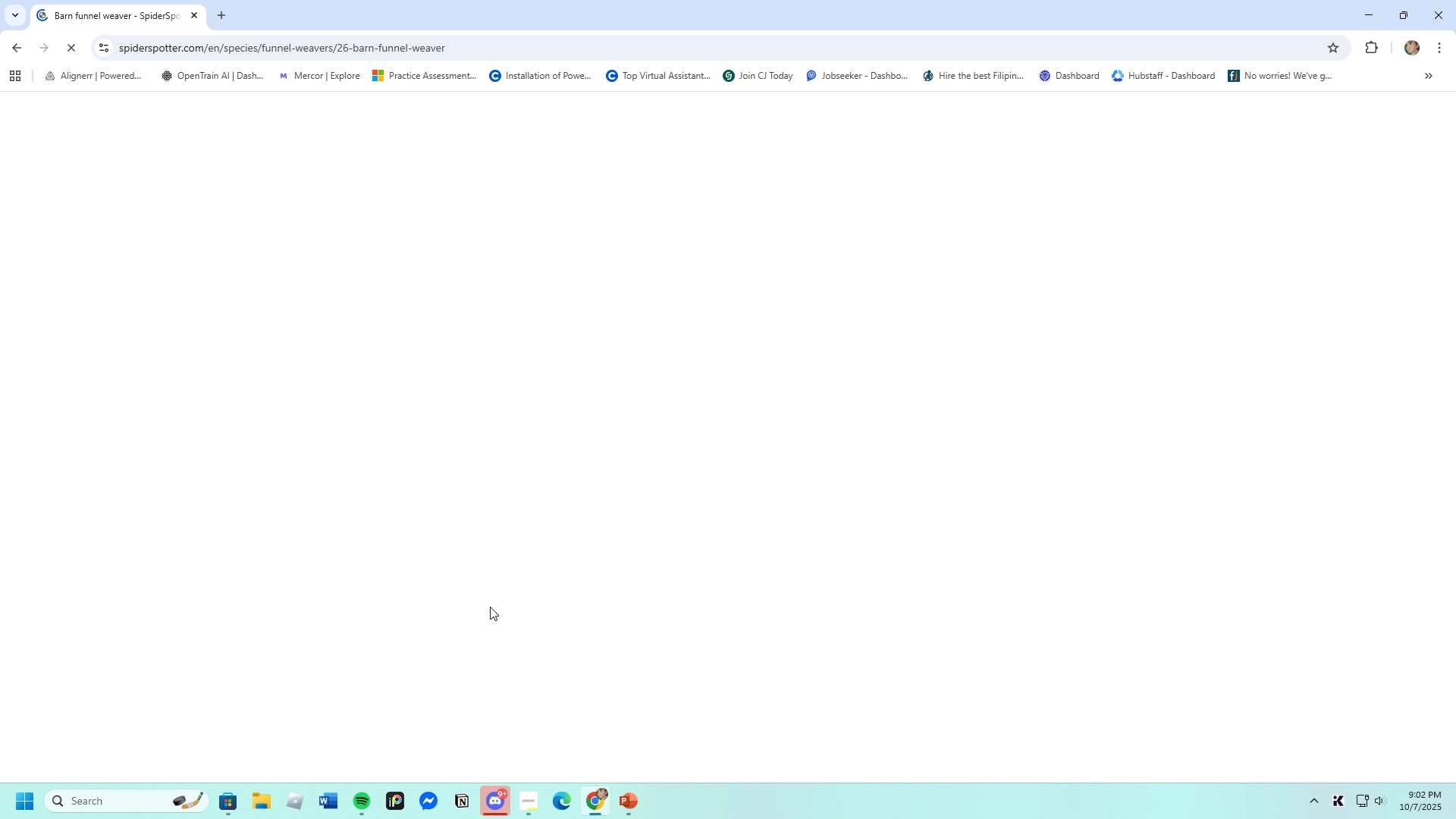 
wait(22.02)
 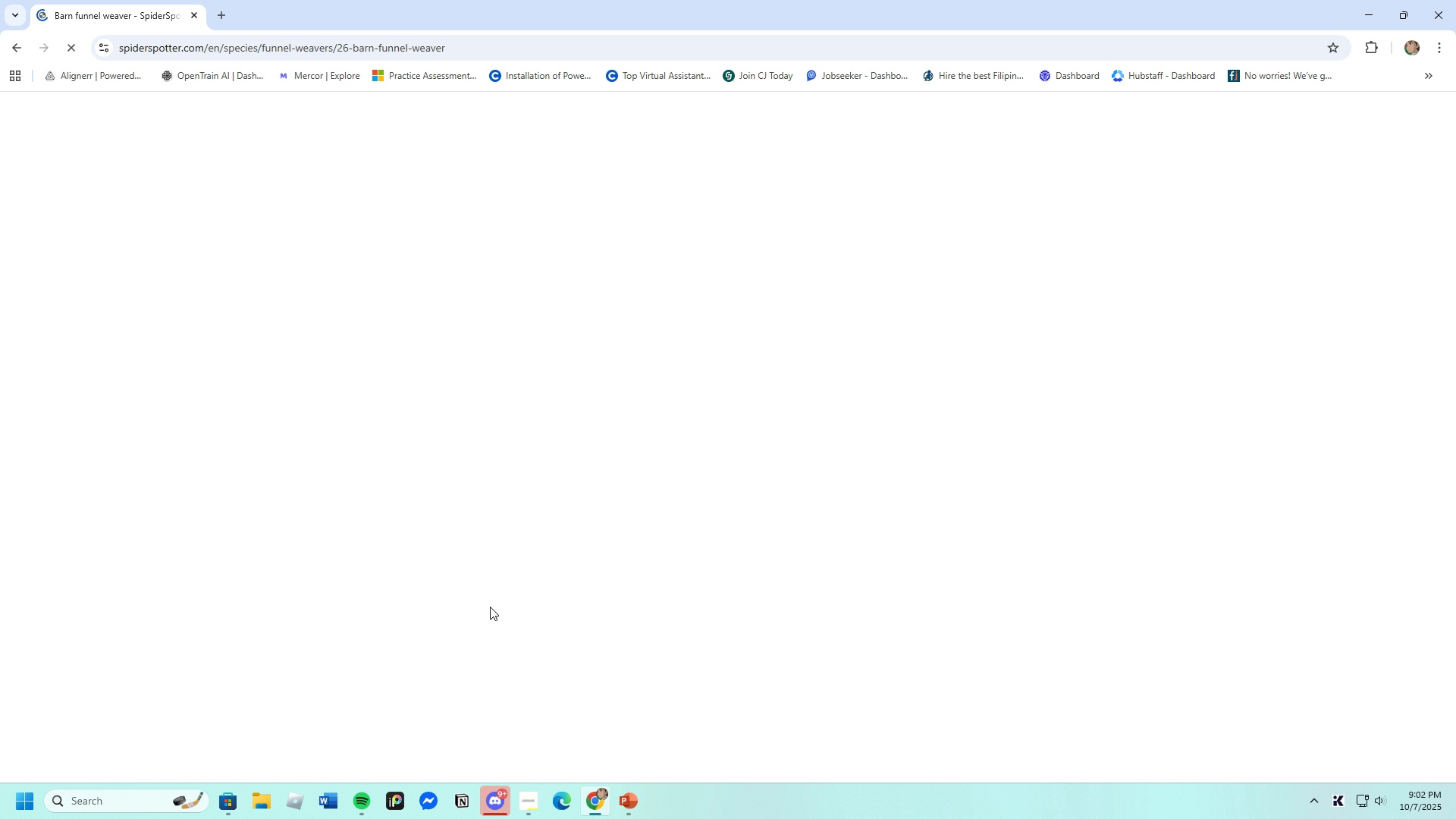 
scroll: coordinate [304, 514], scroll_direction: down, amount: 15.0
 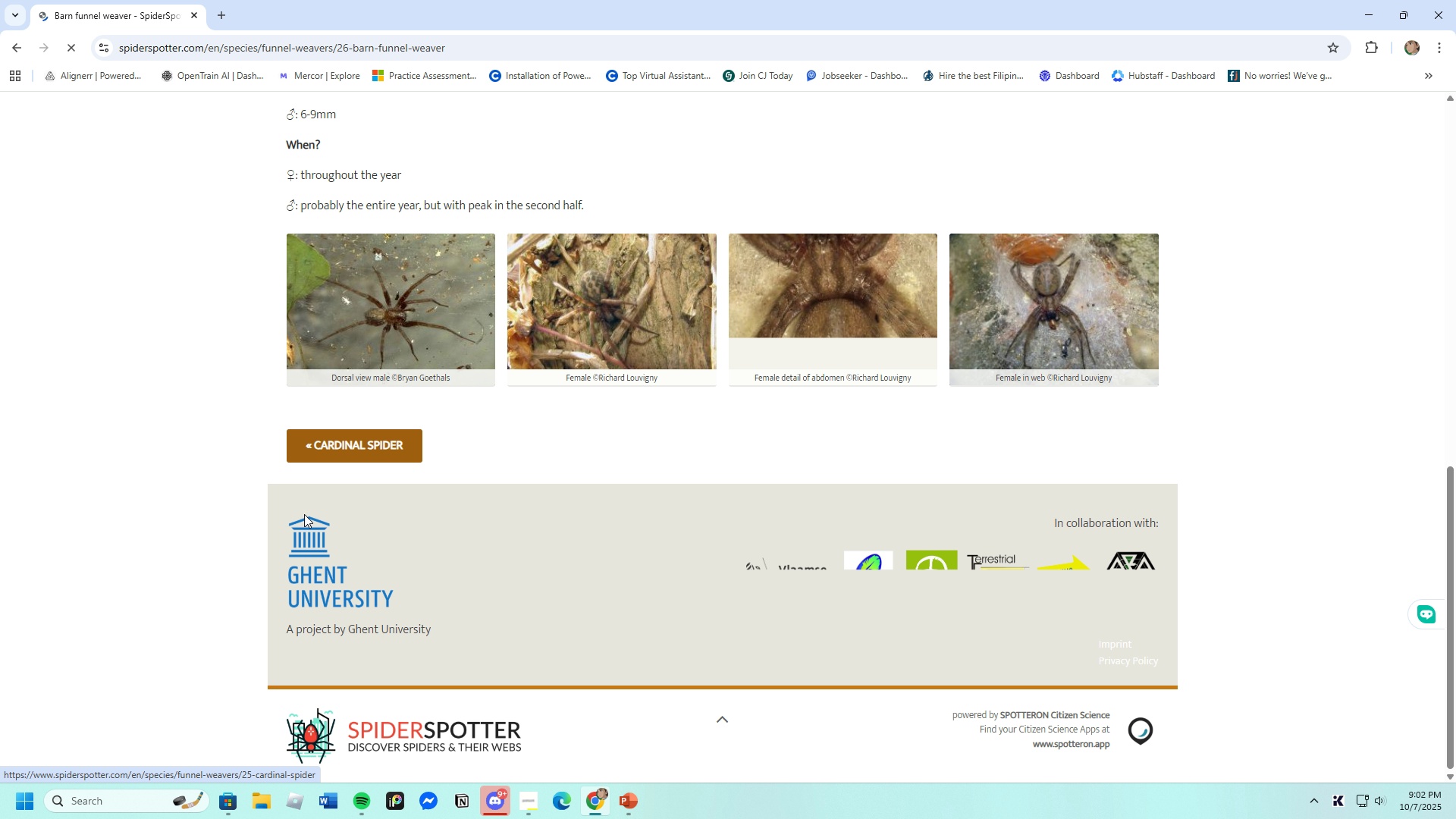 
scroll: coordinate [225, 428], scroll_direction: up, amount: 12.0
 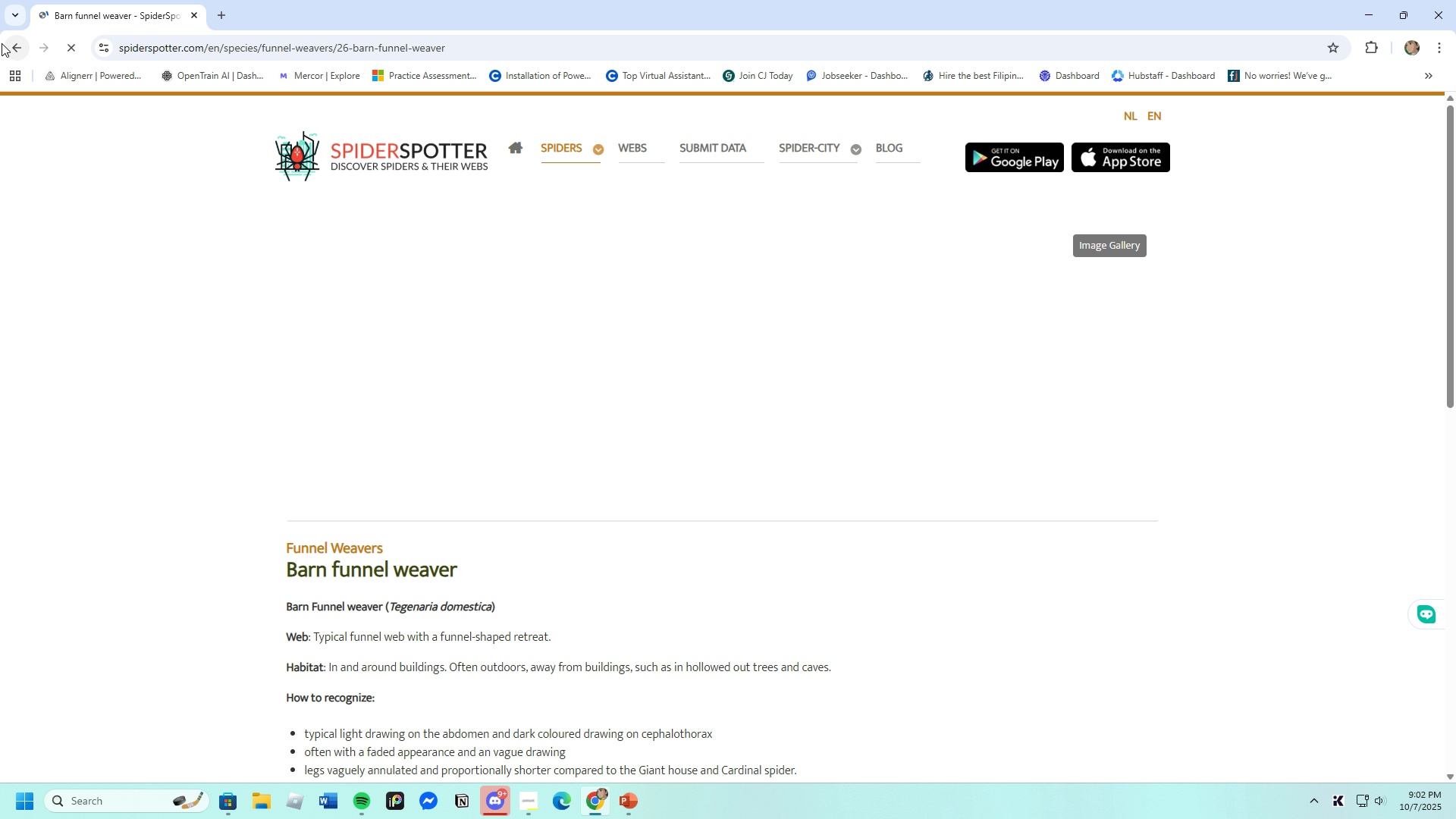 
left_click([4, 43])
 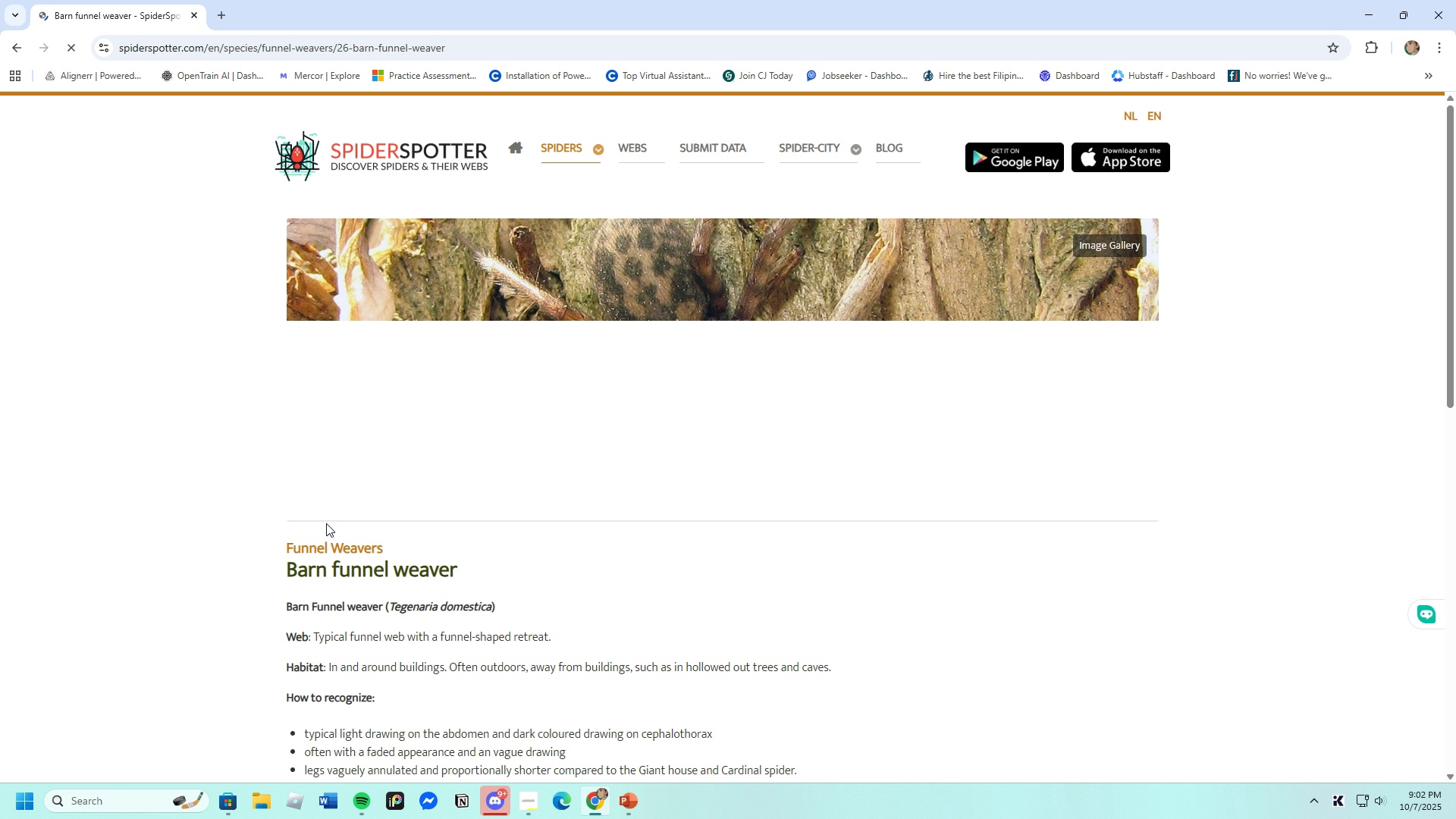 
scroll: coordinate [394, 575], scroll_direction: down, amount: 21.0
 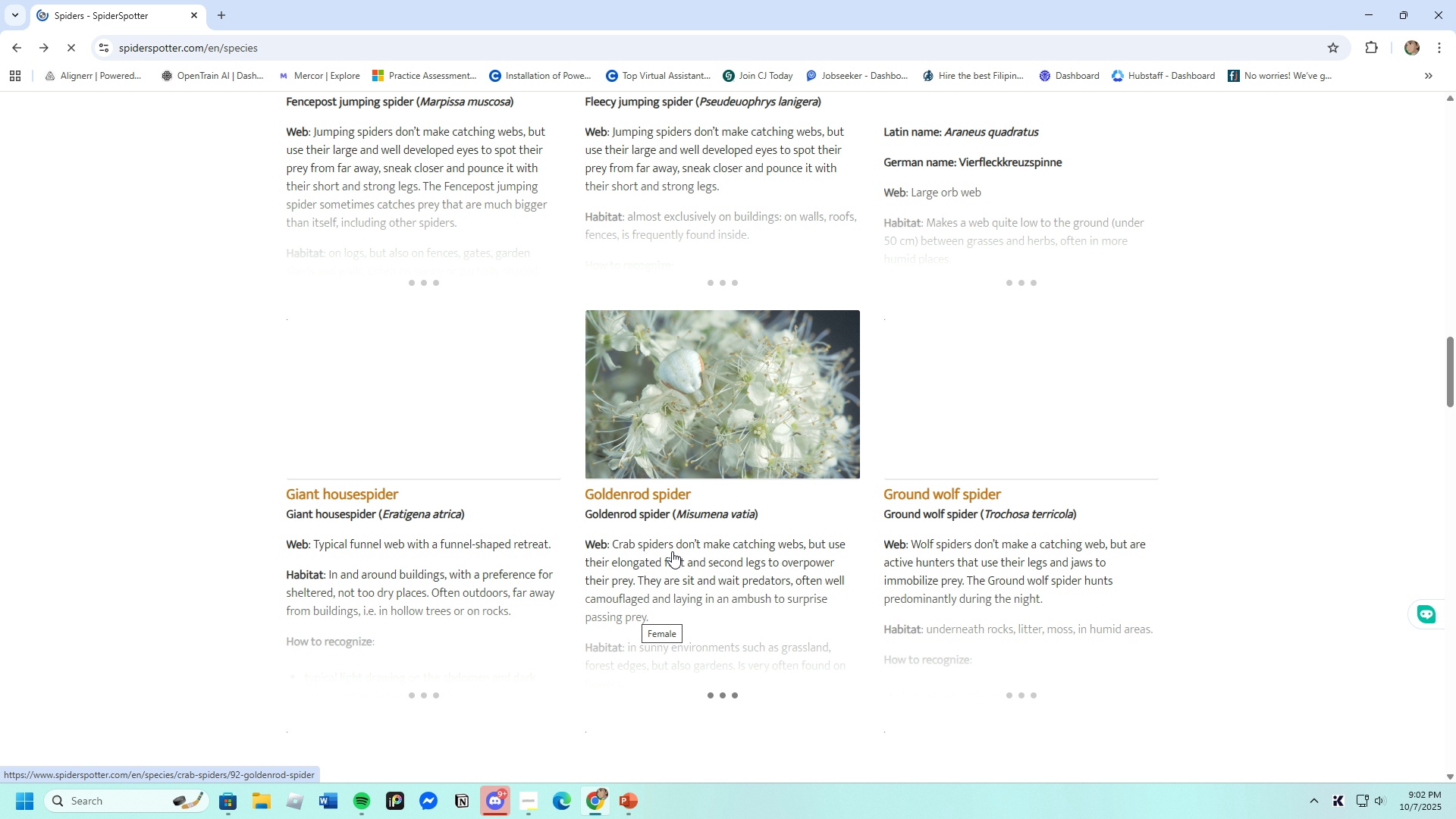 
wait(6.9)
 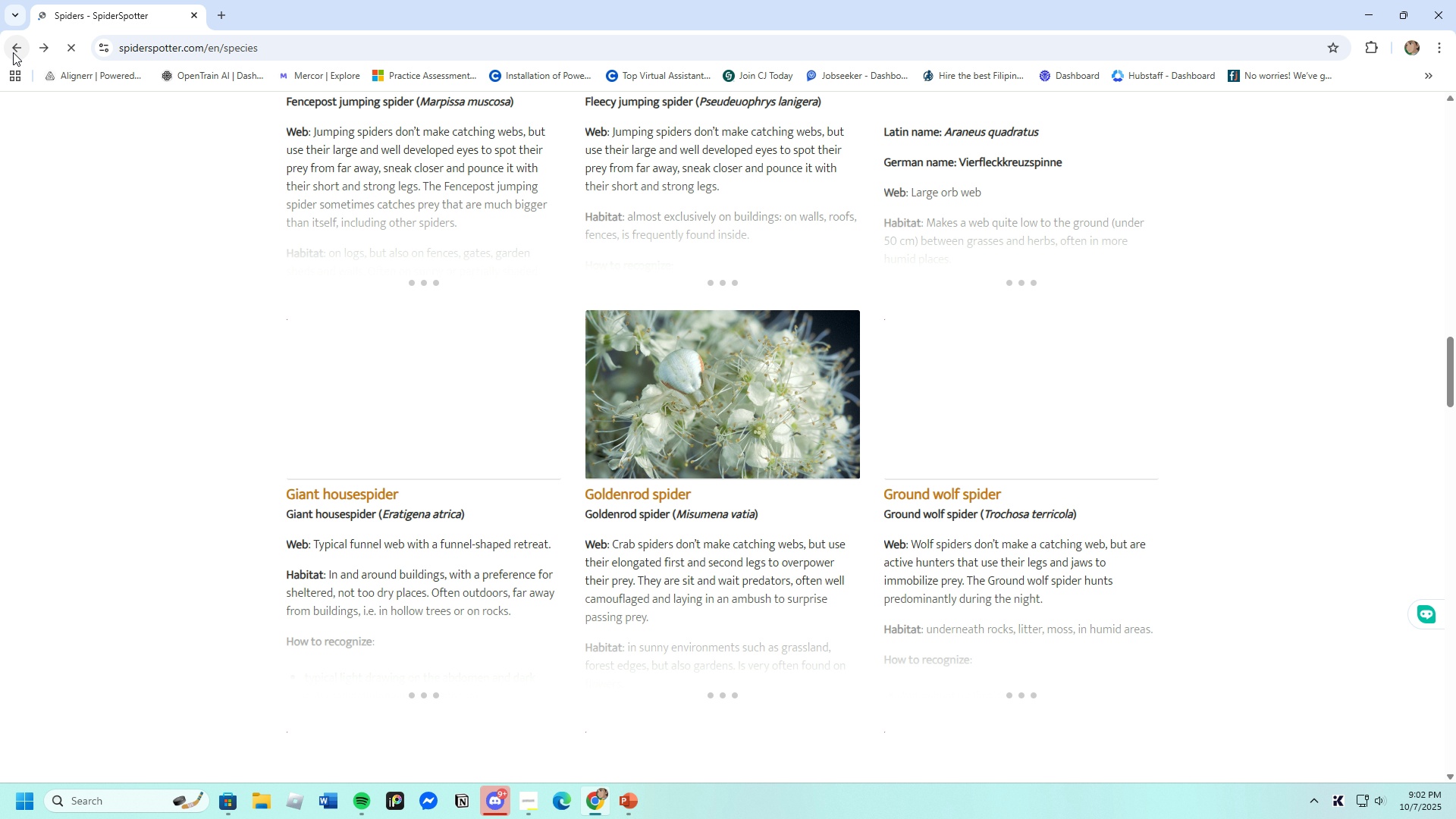 
left_click([673, 556])
 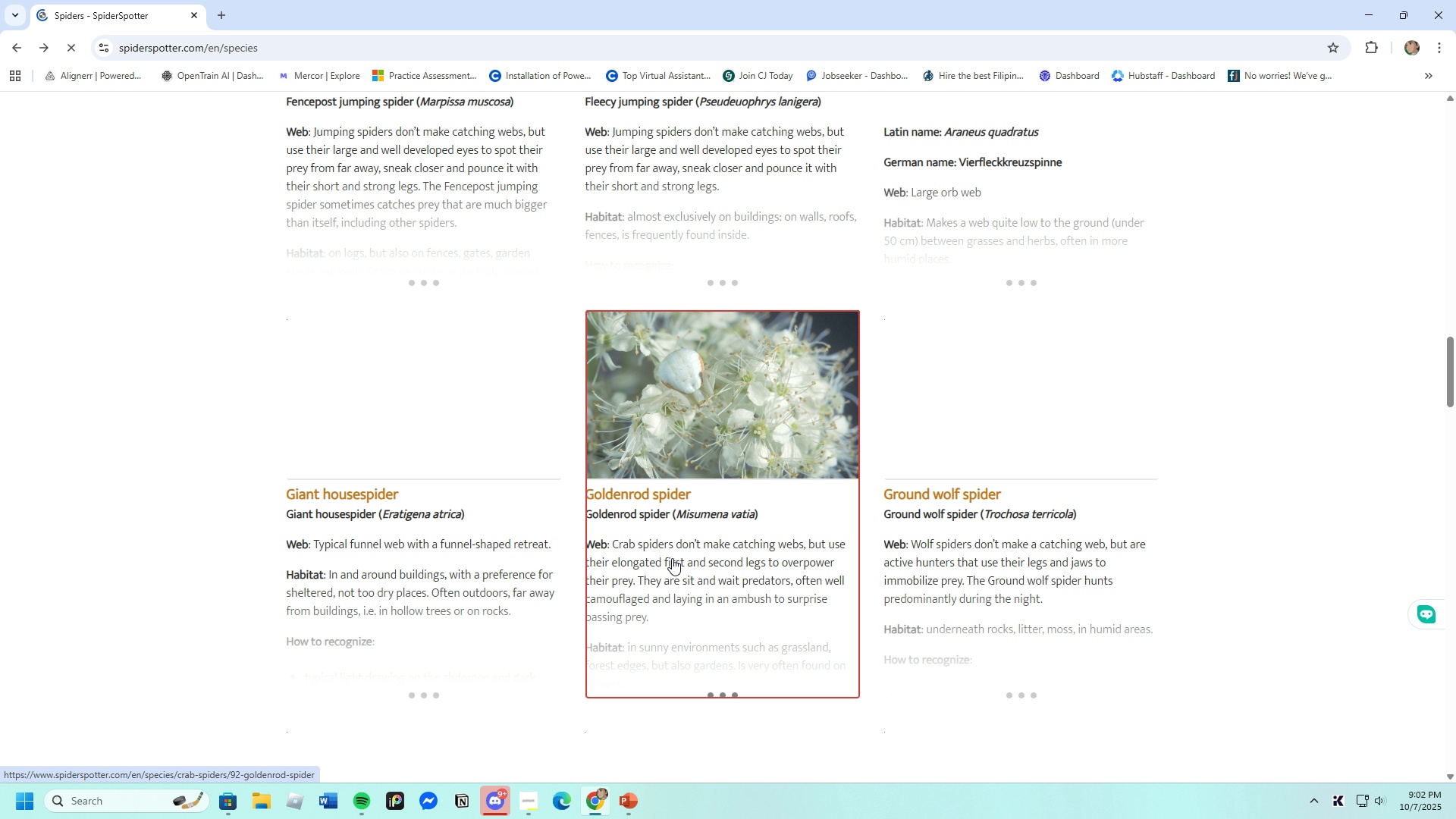 
key(Enter)
 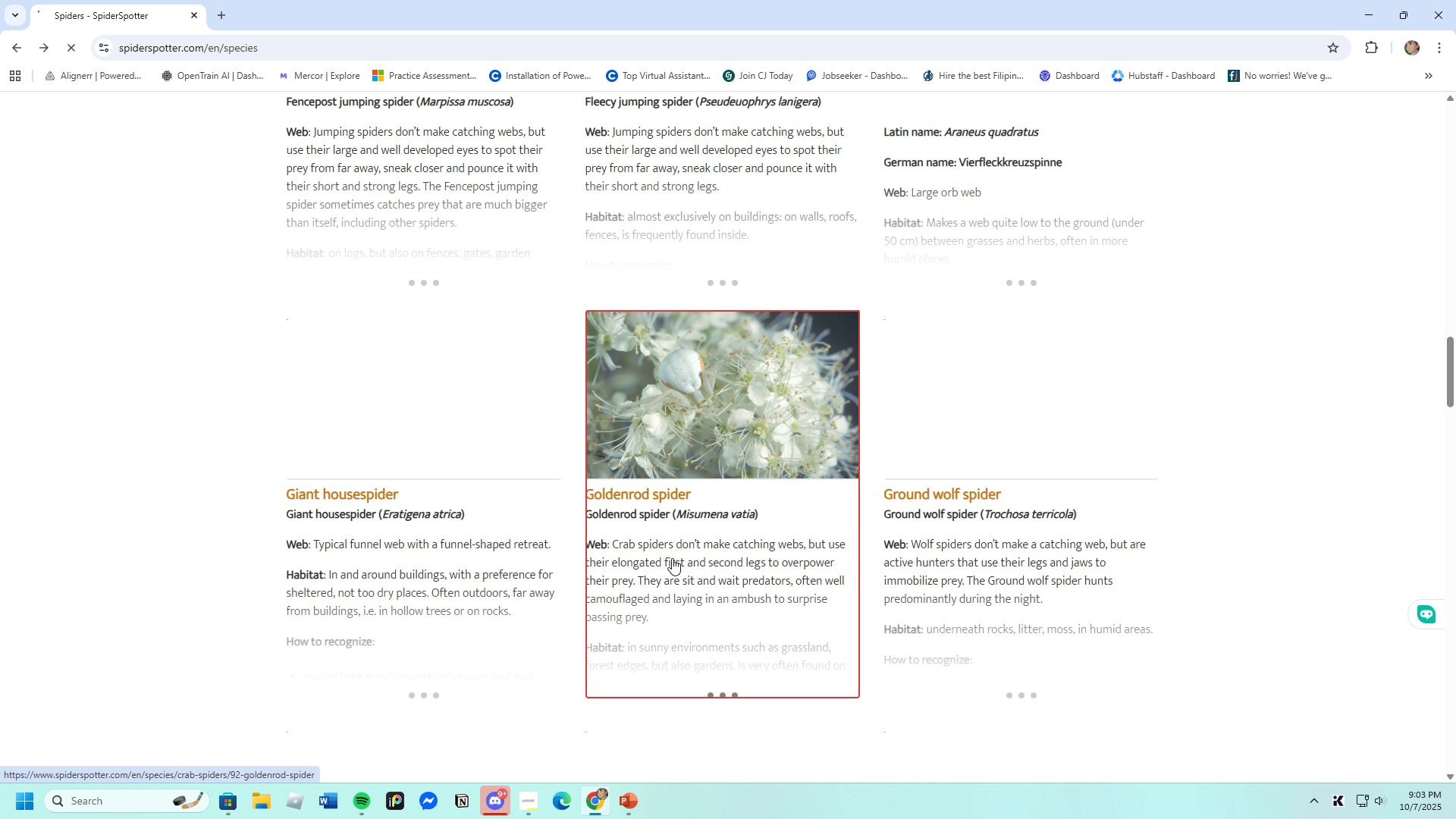 
wait(21.61)
 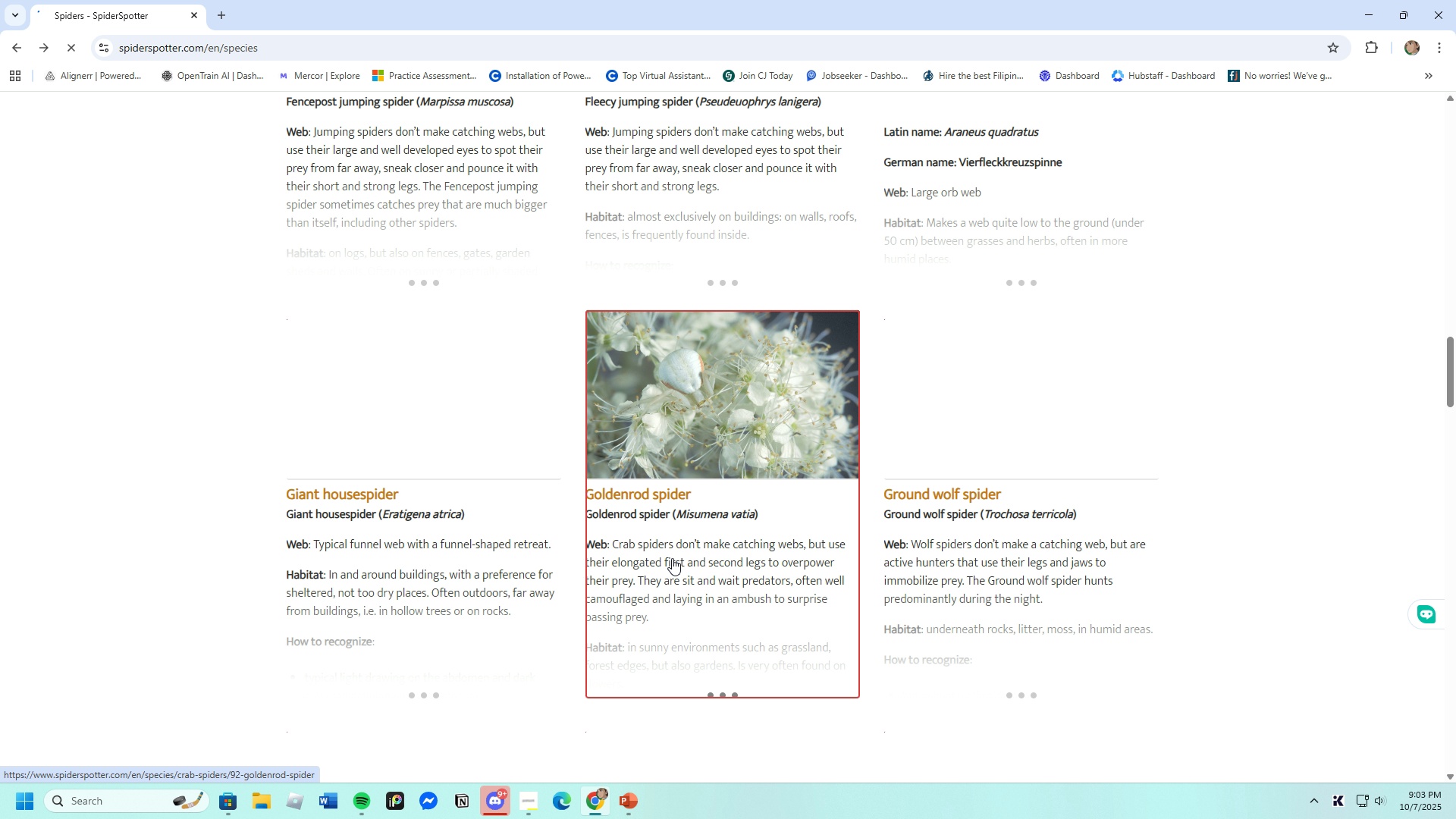 
scroll: coordinate [550, 522], scroll_direction: down, amount: 9.0
 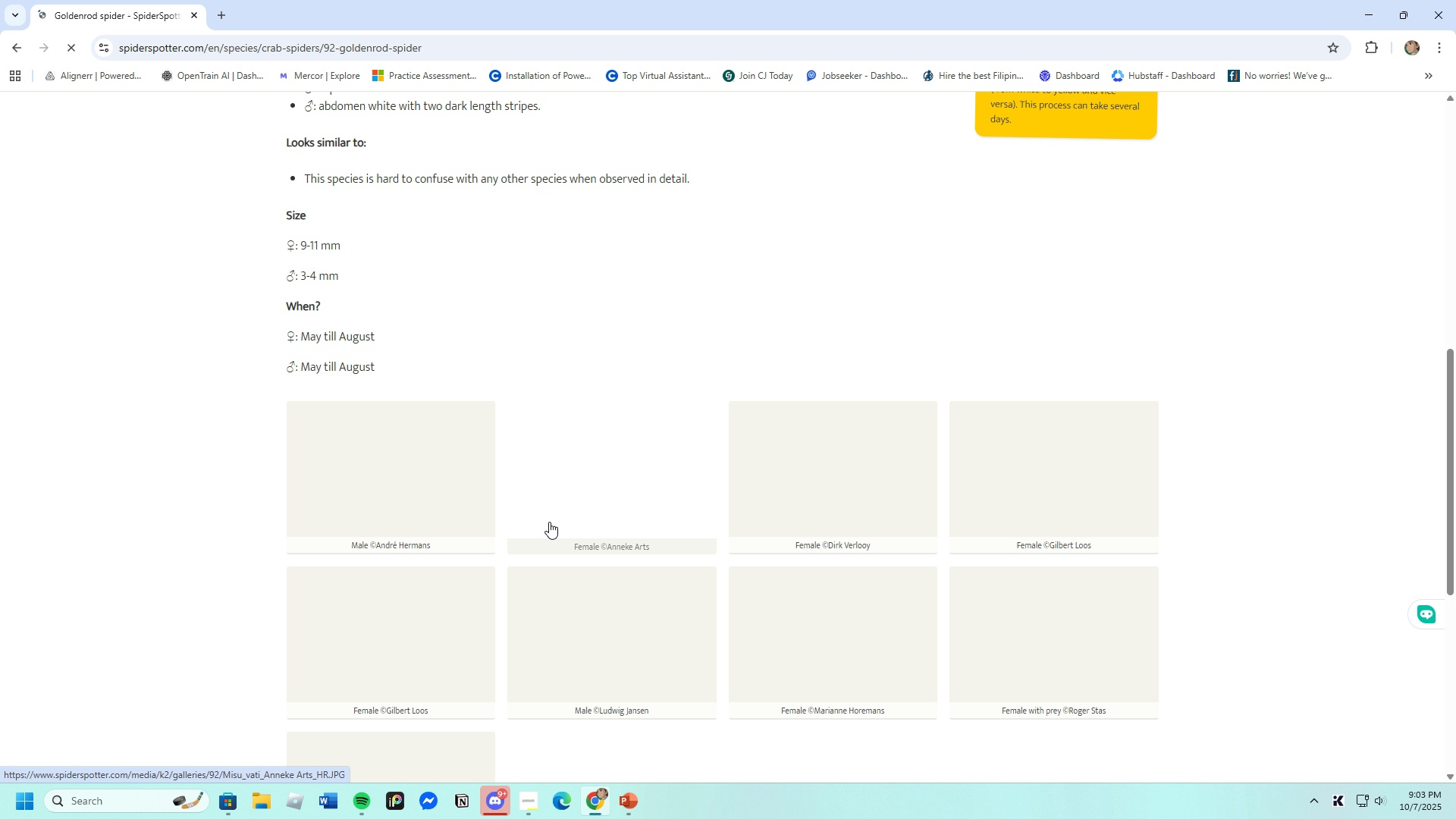 
scroll: coordinate [540, 525], scroll_direction: up, amount: 10.0
 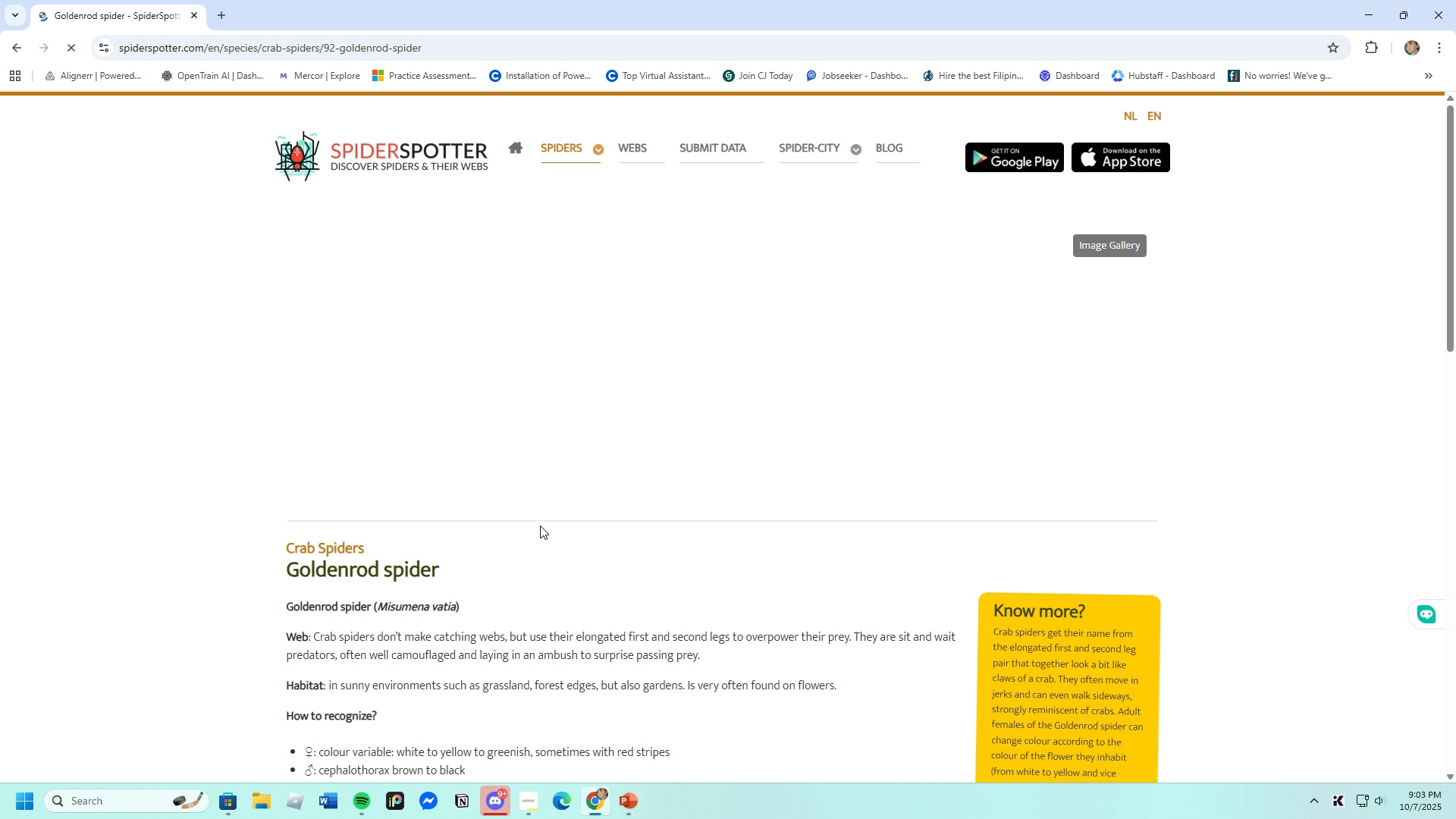 
scroll: coordinate [539, 527], scroll_direction: down, amount: 3.0
 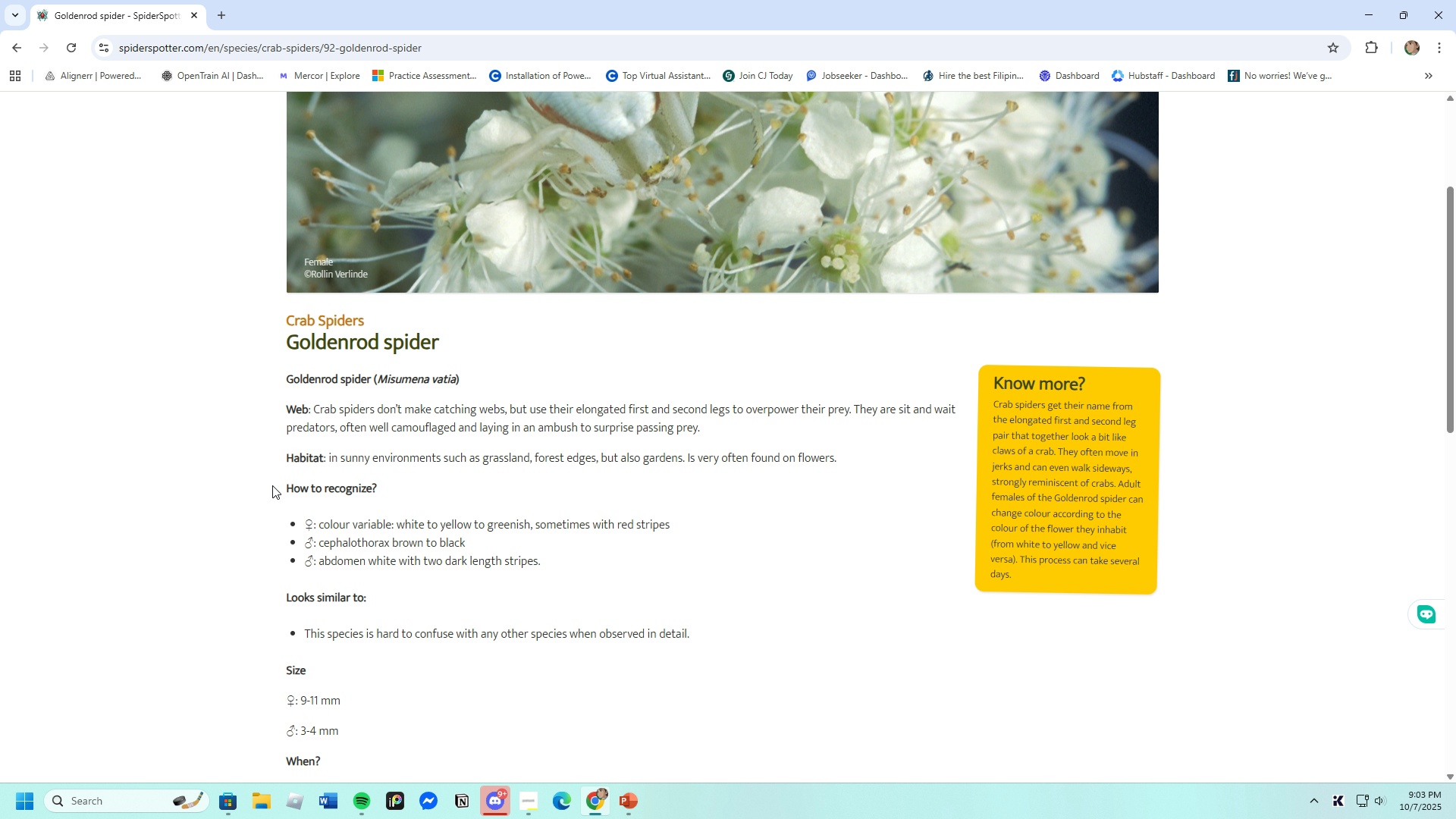 
wait(6.62)
 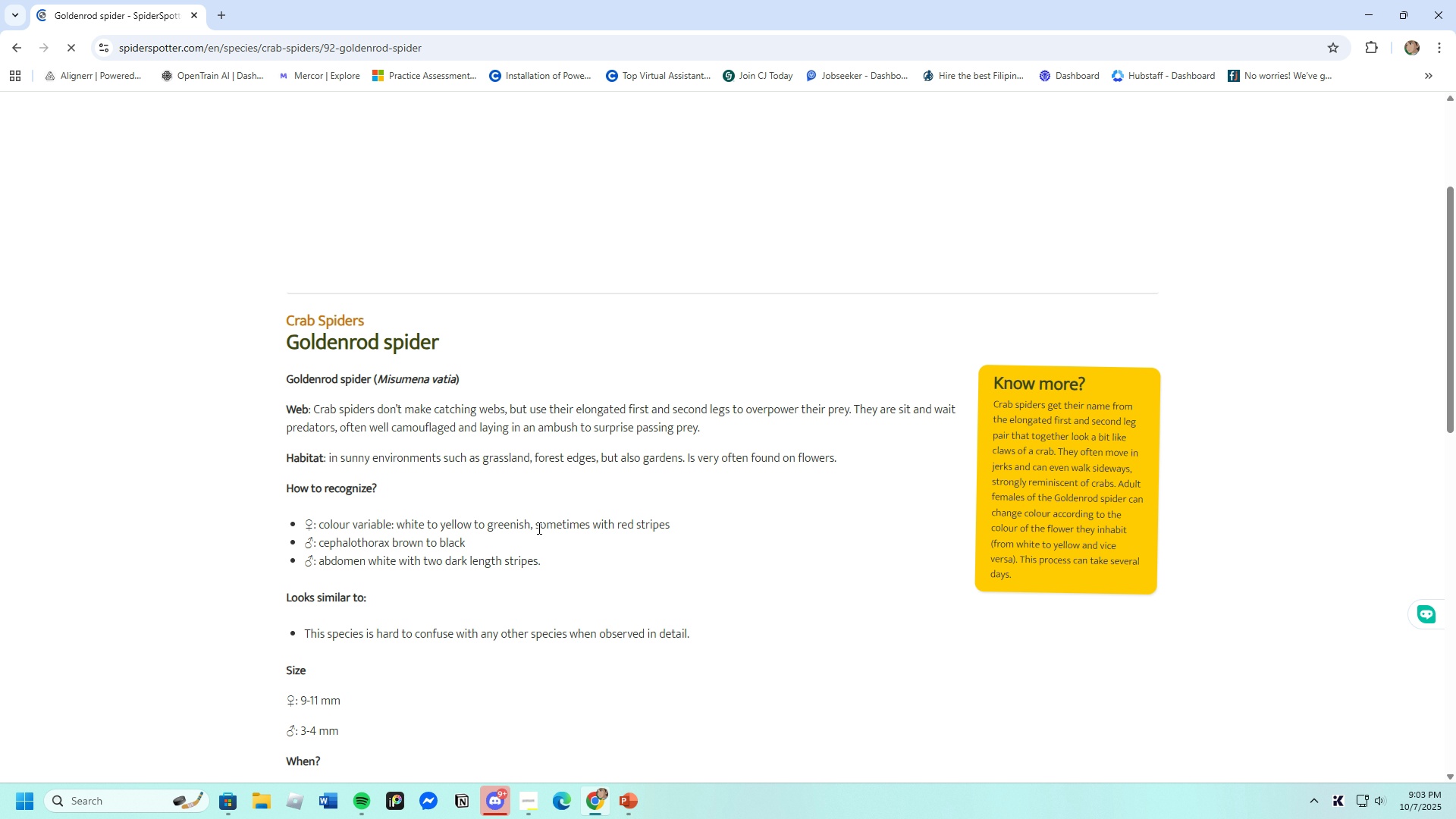 
scroll: coordinate [345, 600], scroll_direction: up, amount: 3.0
 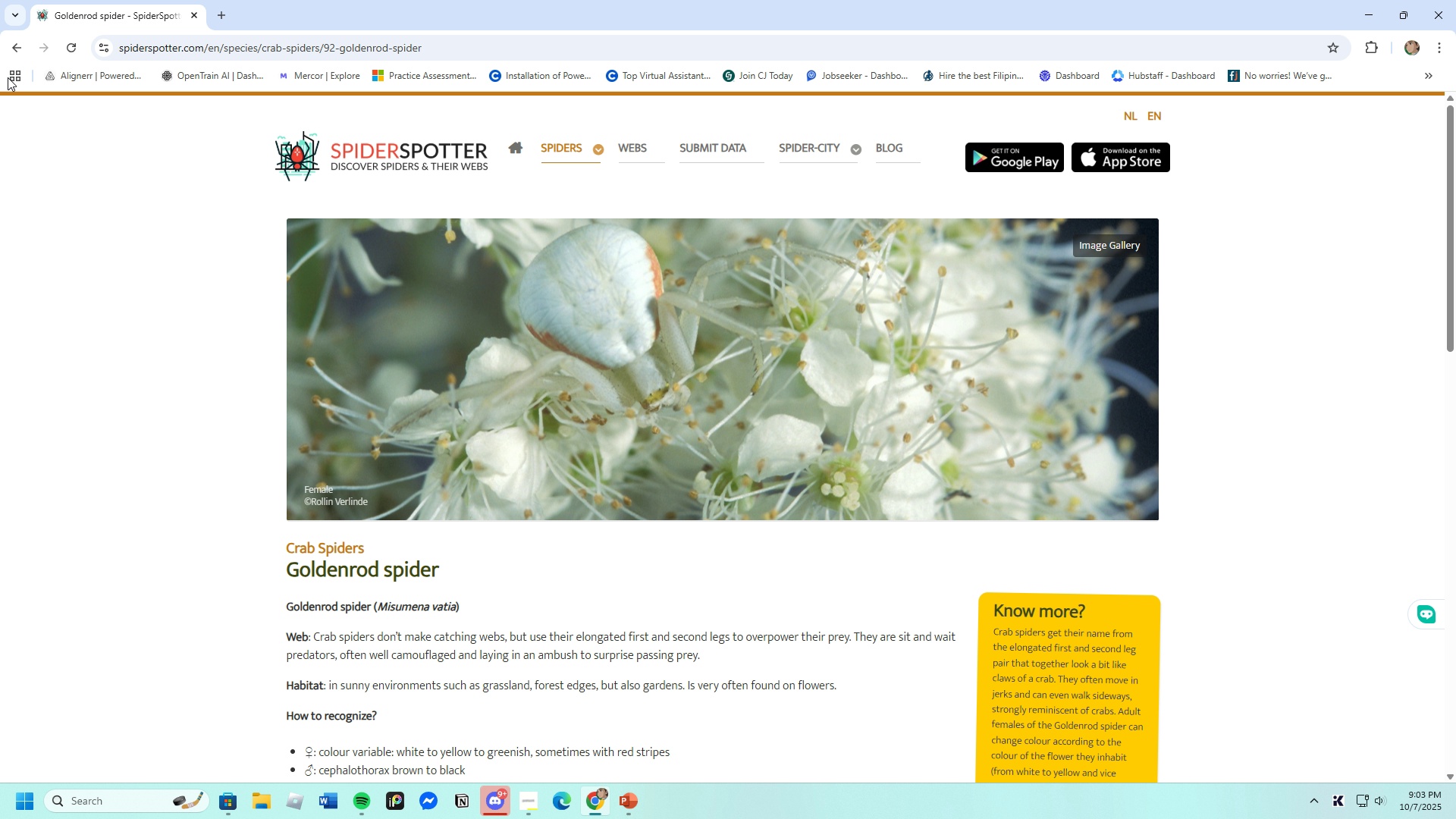 
left_click([27, 50])
 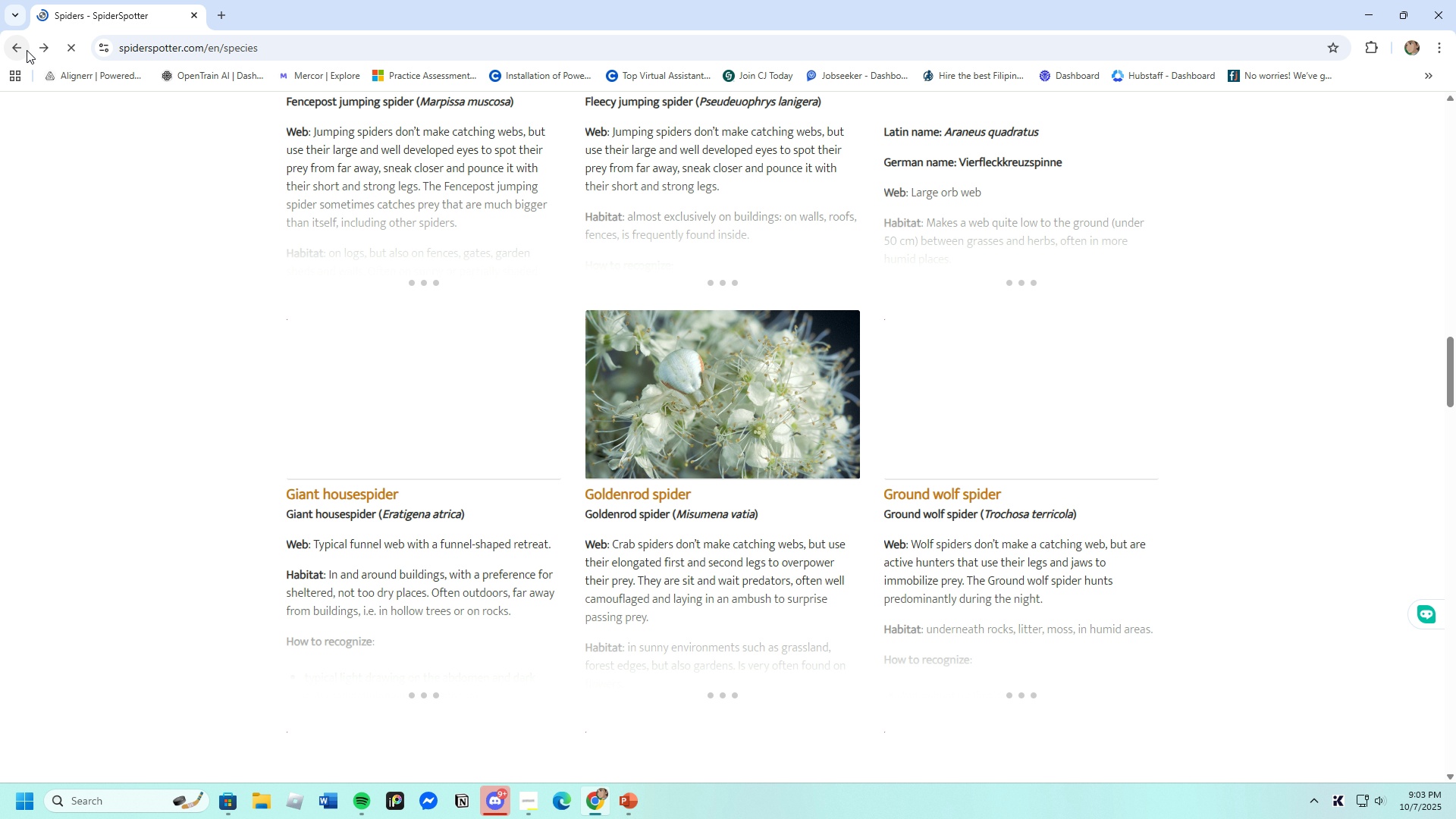 
left_click([27, 50])
 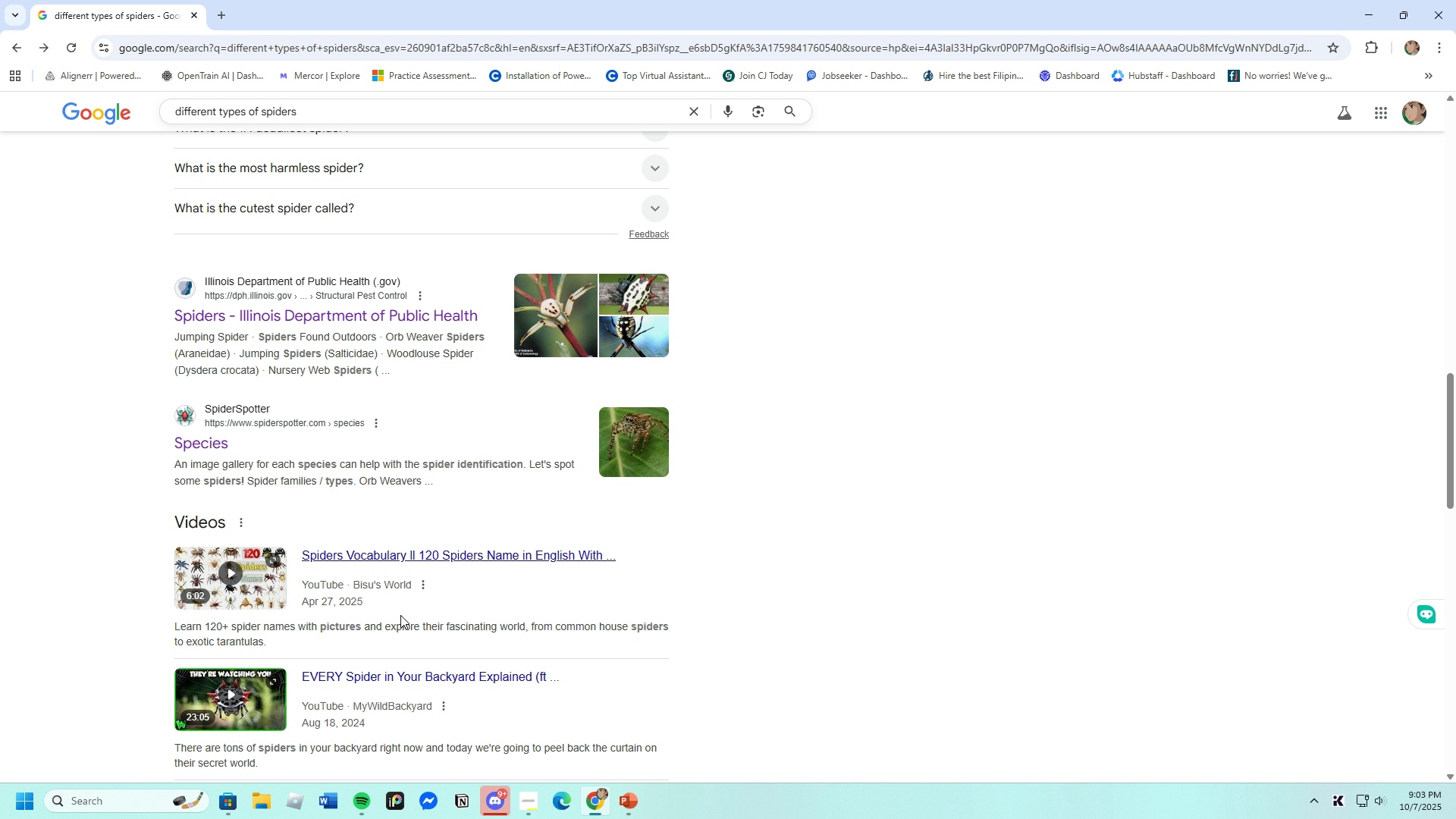 
scroll: coordinate [400, 629], scroll_direction: down, amount: 11.0
 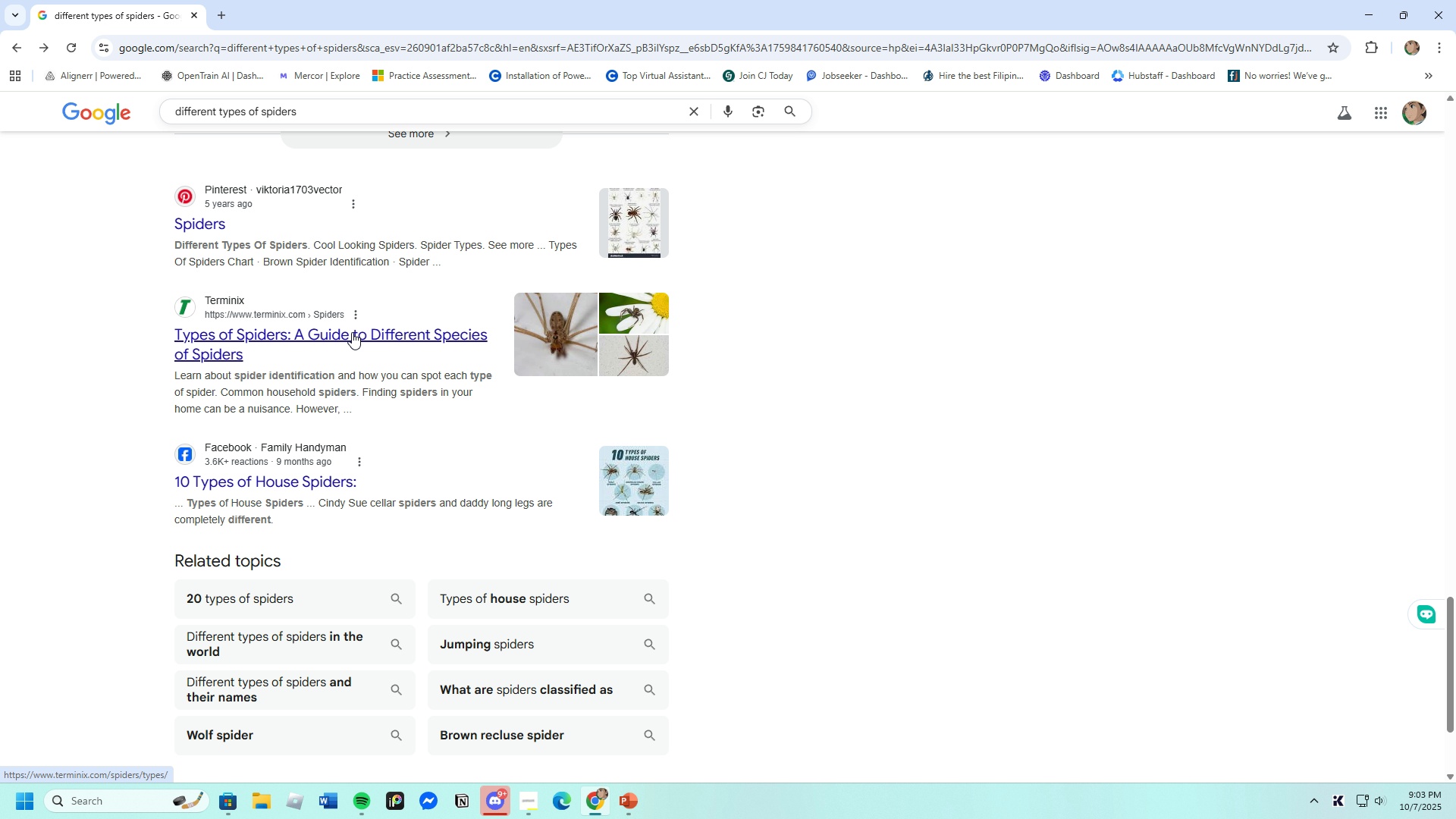 
left_click([352, 332])
 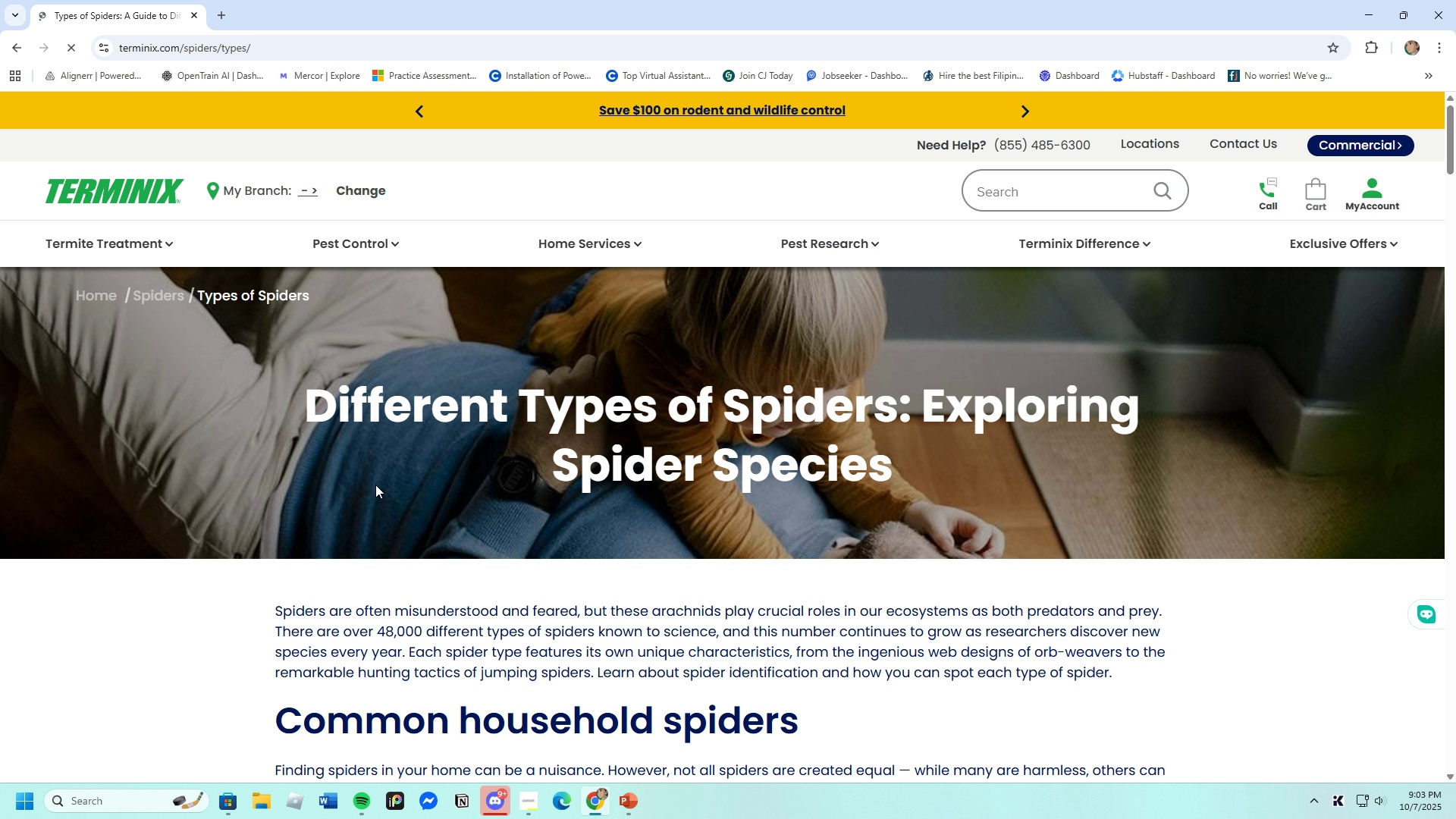 
scroll: coordinate [302, 546], scroll_direction: down, amount: 25.0
 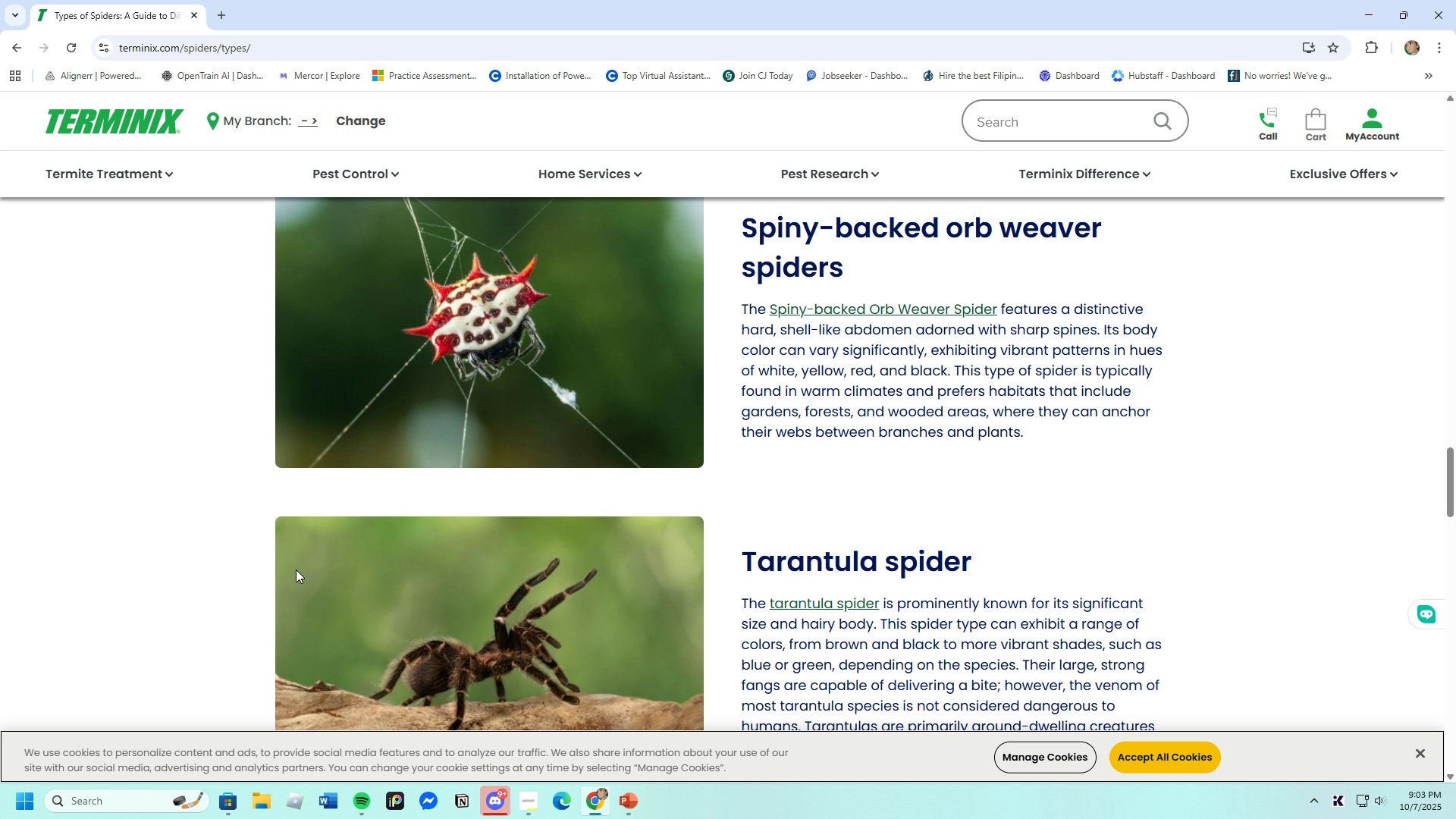 
scroll: coordinate [328, 528], scroll_direction: down, amount: 15.0
 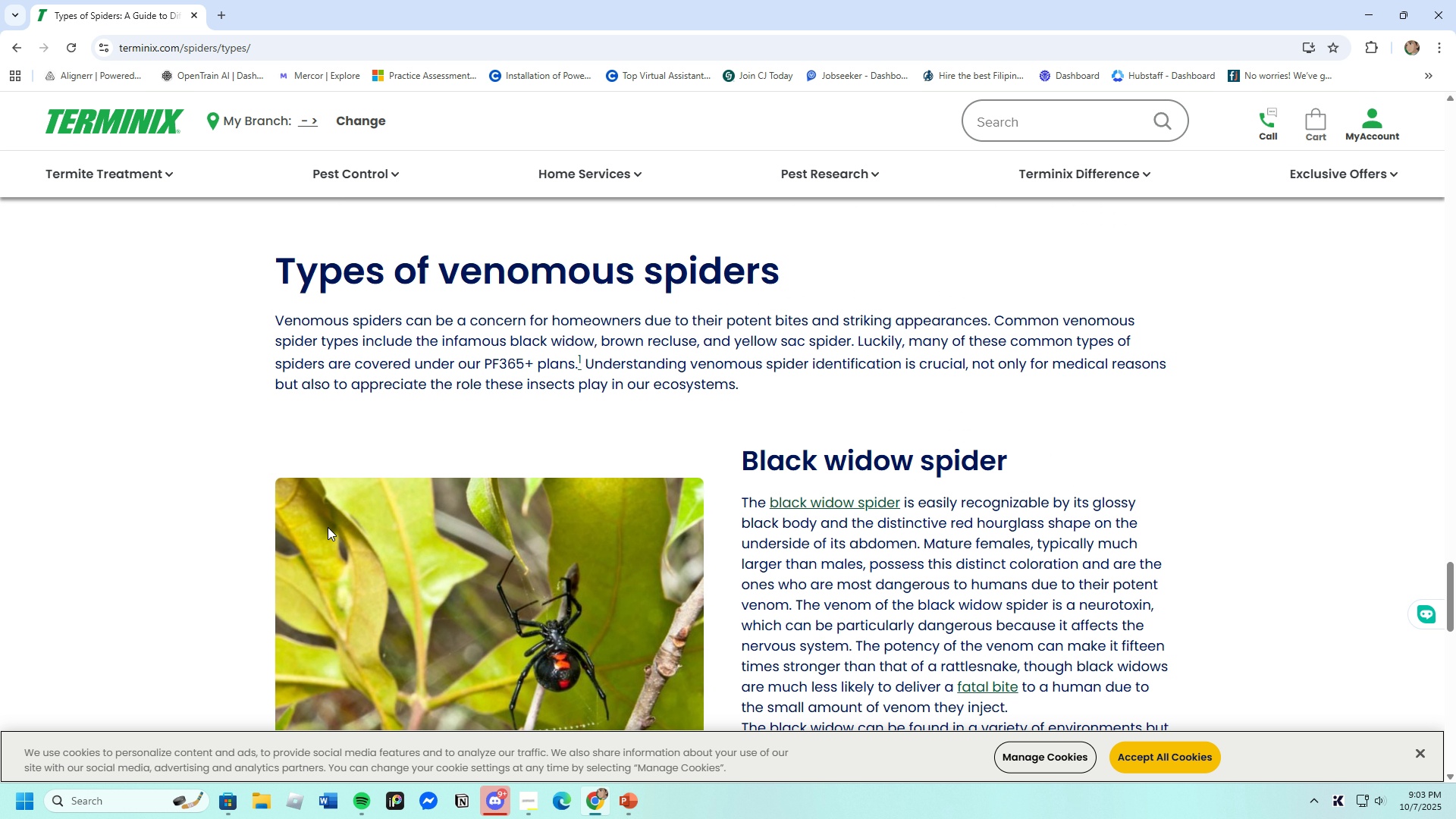 
scroll: coordinate [327, 528], scroll_direction: up, amount: 8.0